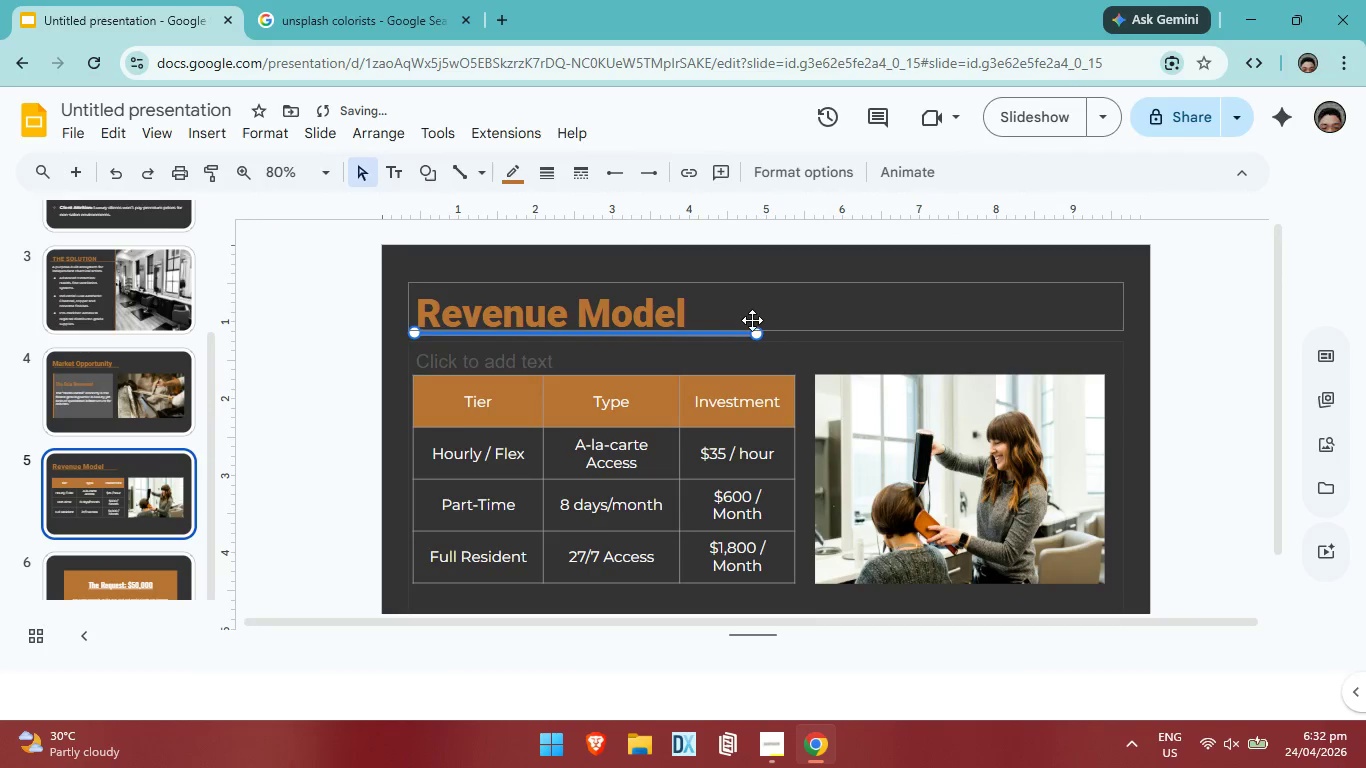 
key(ArrowDown)
 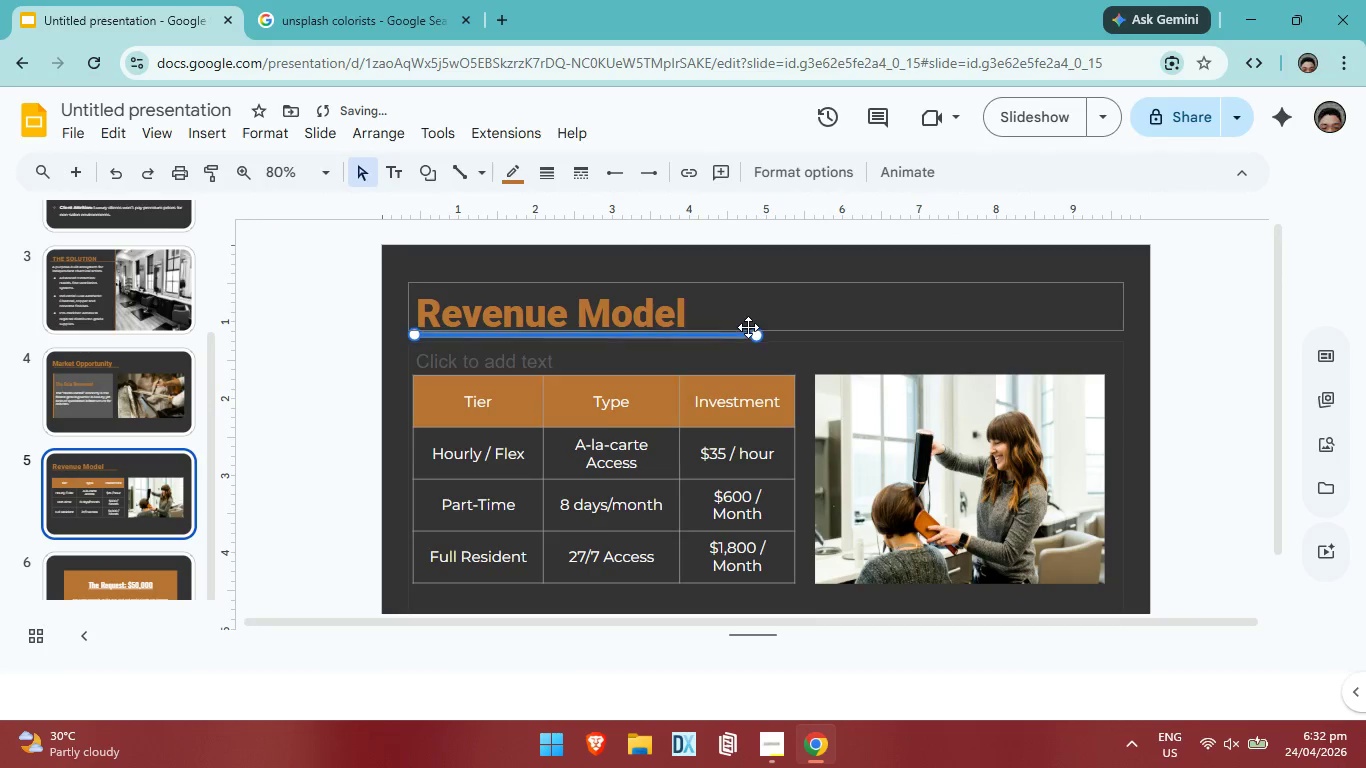 
key(ArrowDown)
 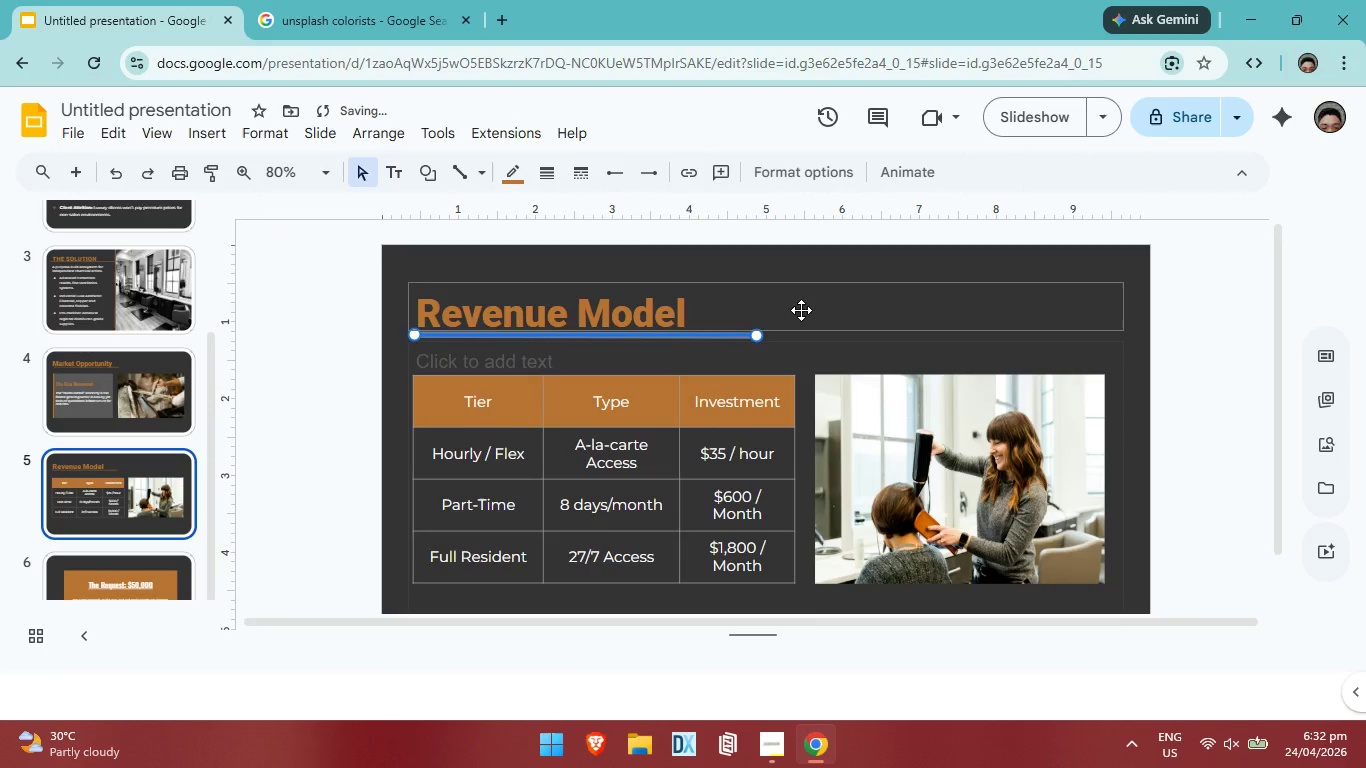 
left_click([801, 310])
 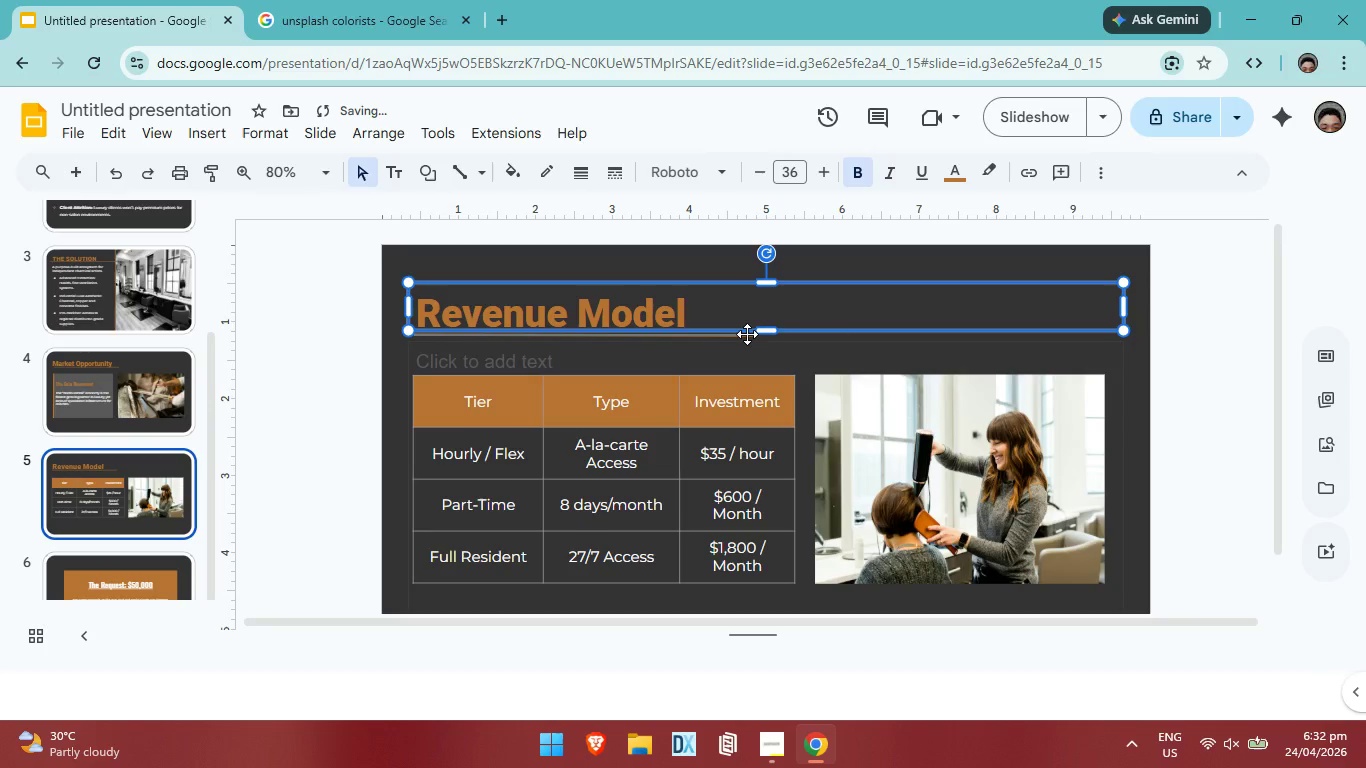 
left_click([746, 336])
 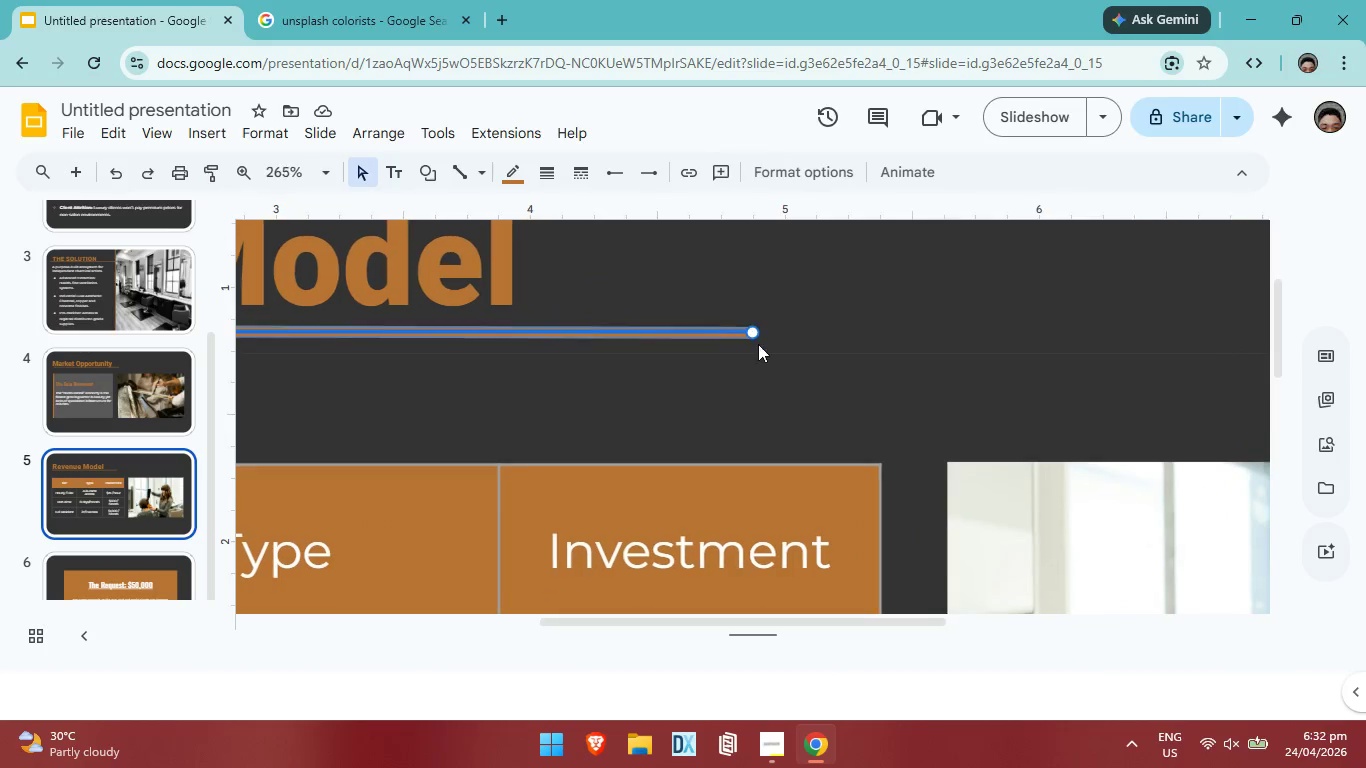 
left_click_drag(start_coordinate=[755, 333], to_coordinate=[509, 330])
 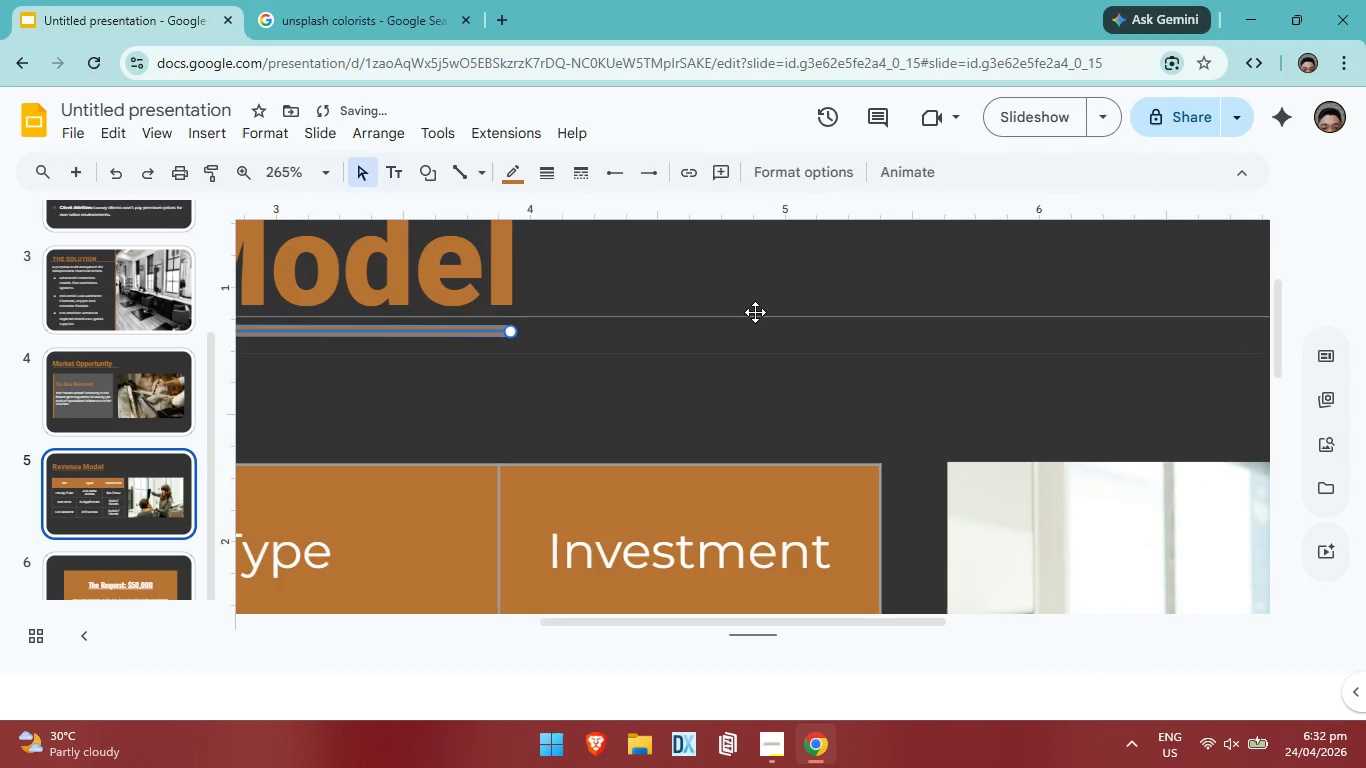 
left_click([755, 312])
 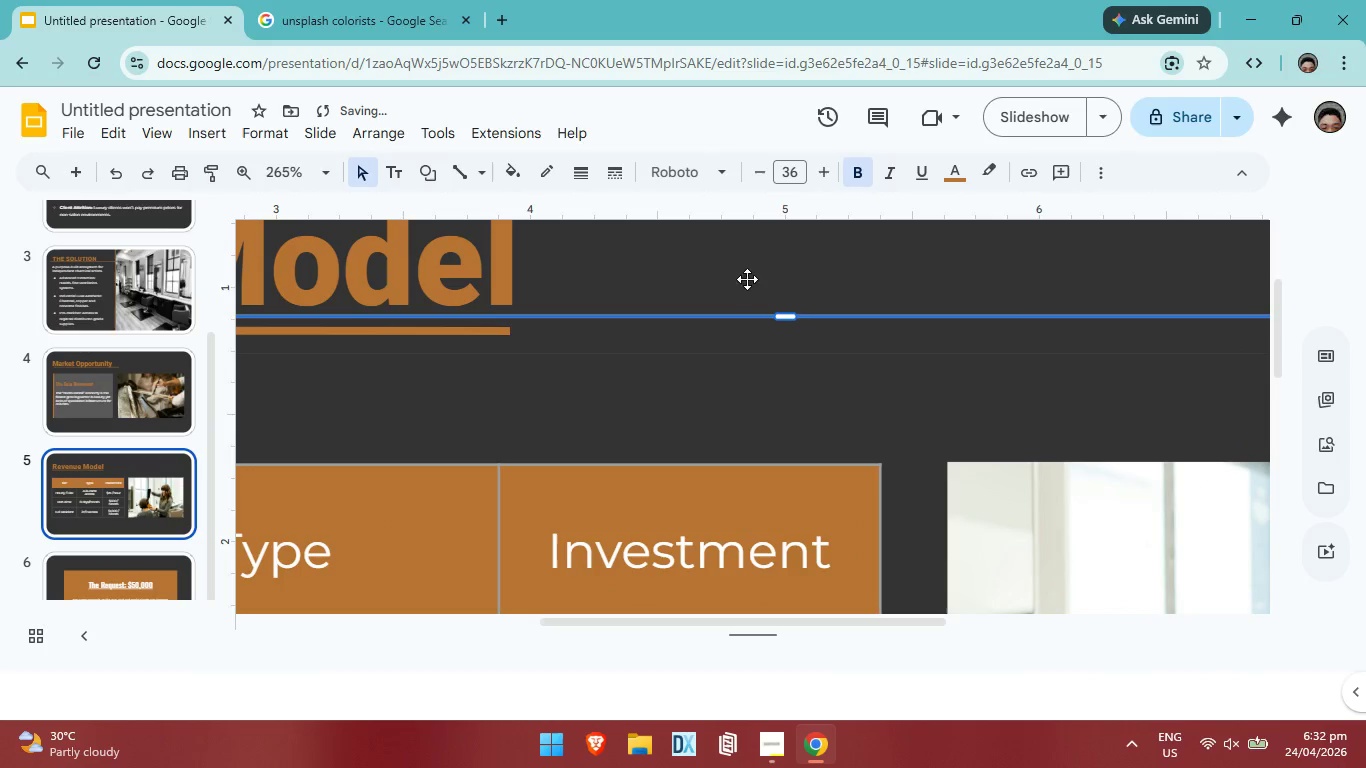 
left_click([751, 269])
 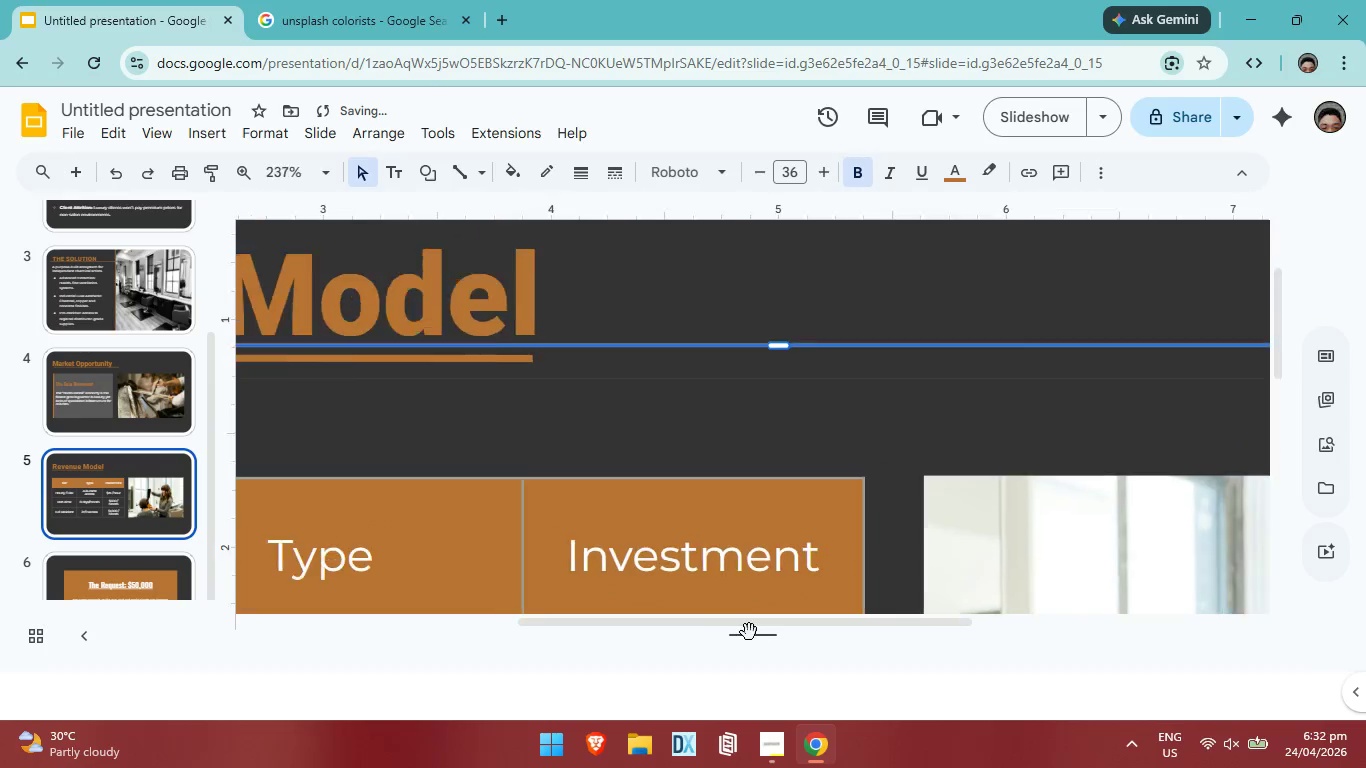 
left_click_drag(start_coordinate=[749, 631], to_coordinate=[605, 634])
 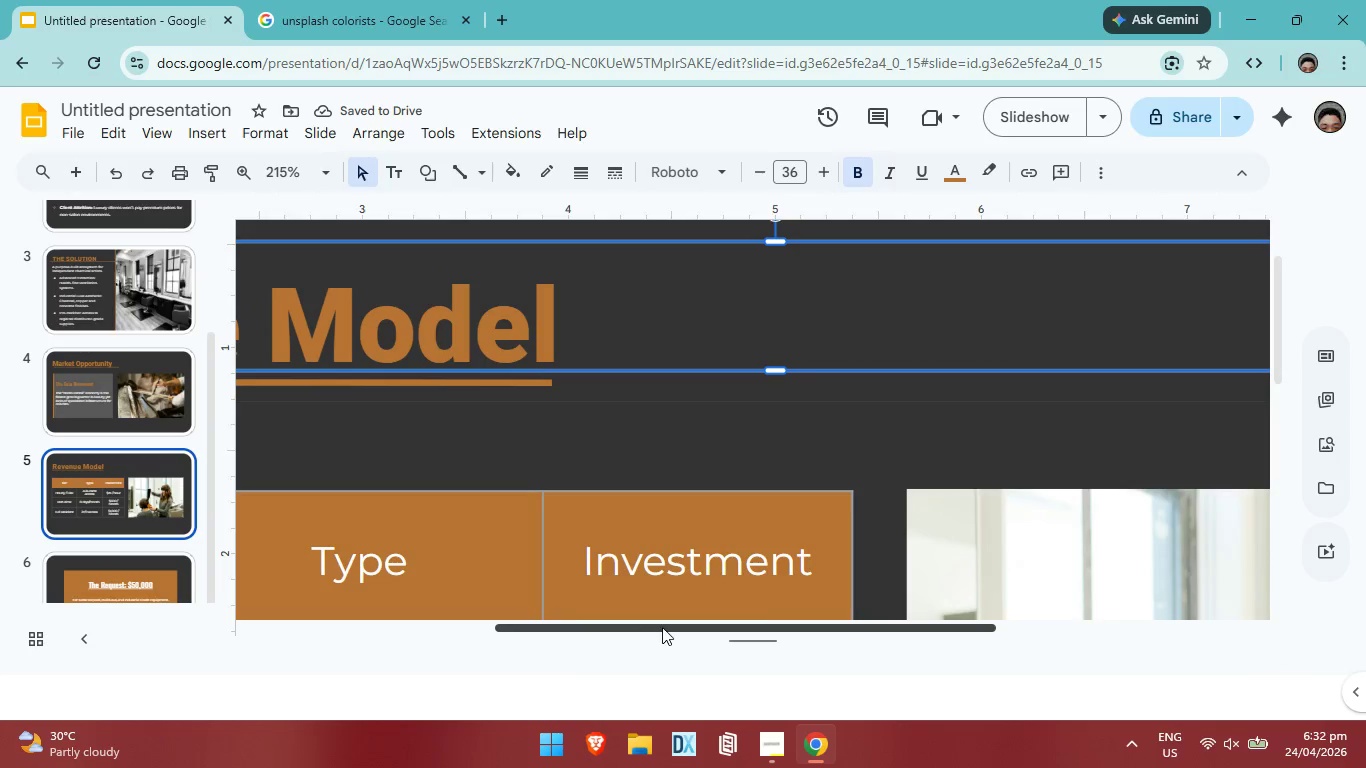 
left_click_drag(start_coordinate=[662, 627], to_coordinate=[398, 607])
 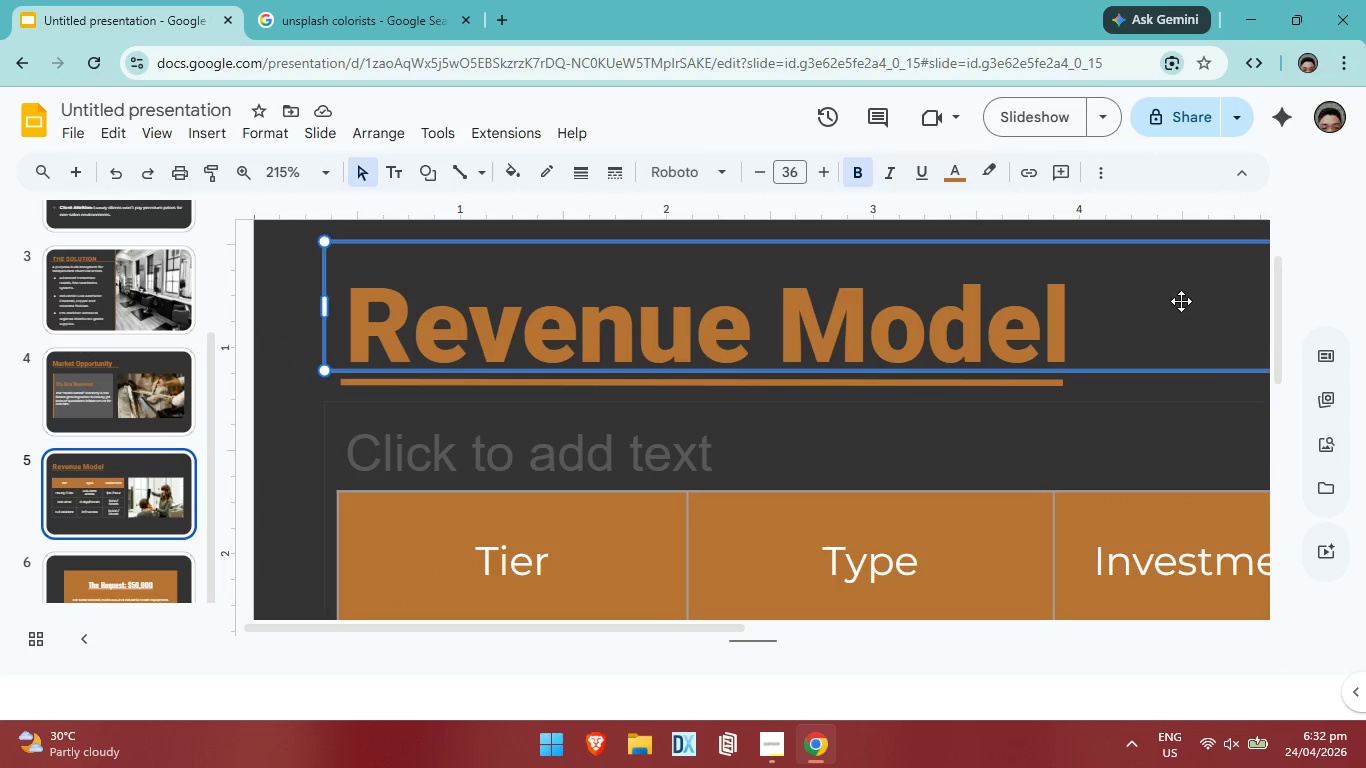 
left_click([1182, 303])
 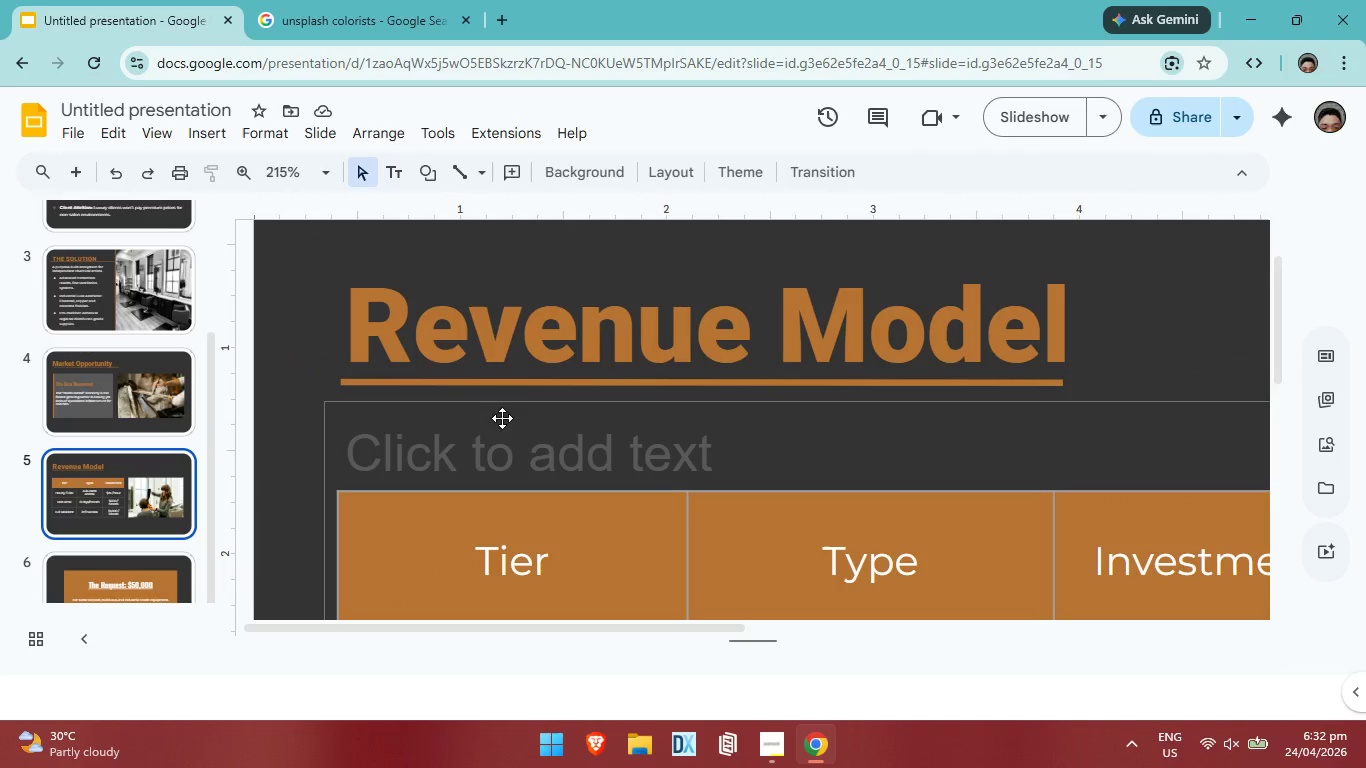 
left_click([571, 383])
 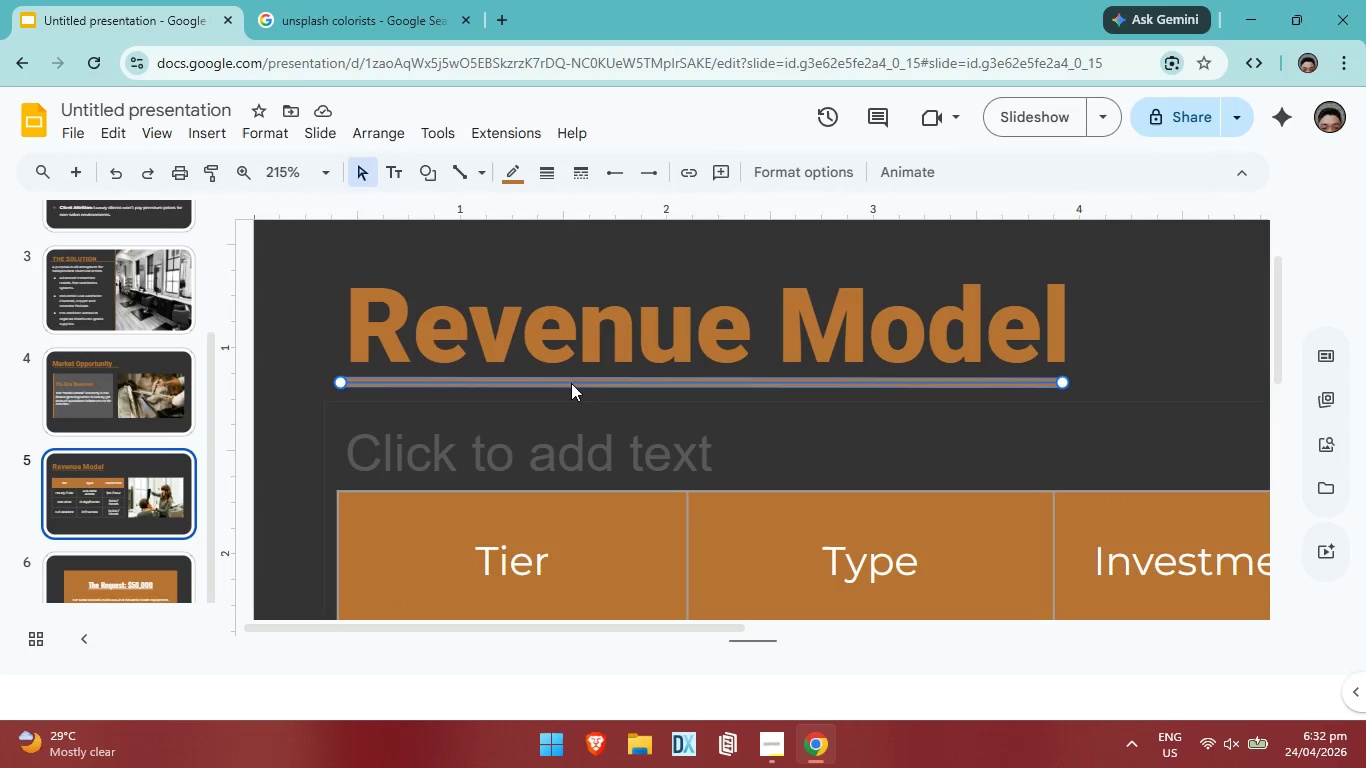 
key(ArrowRight)
 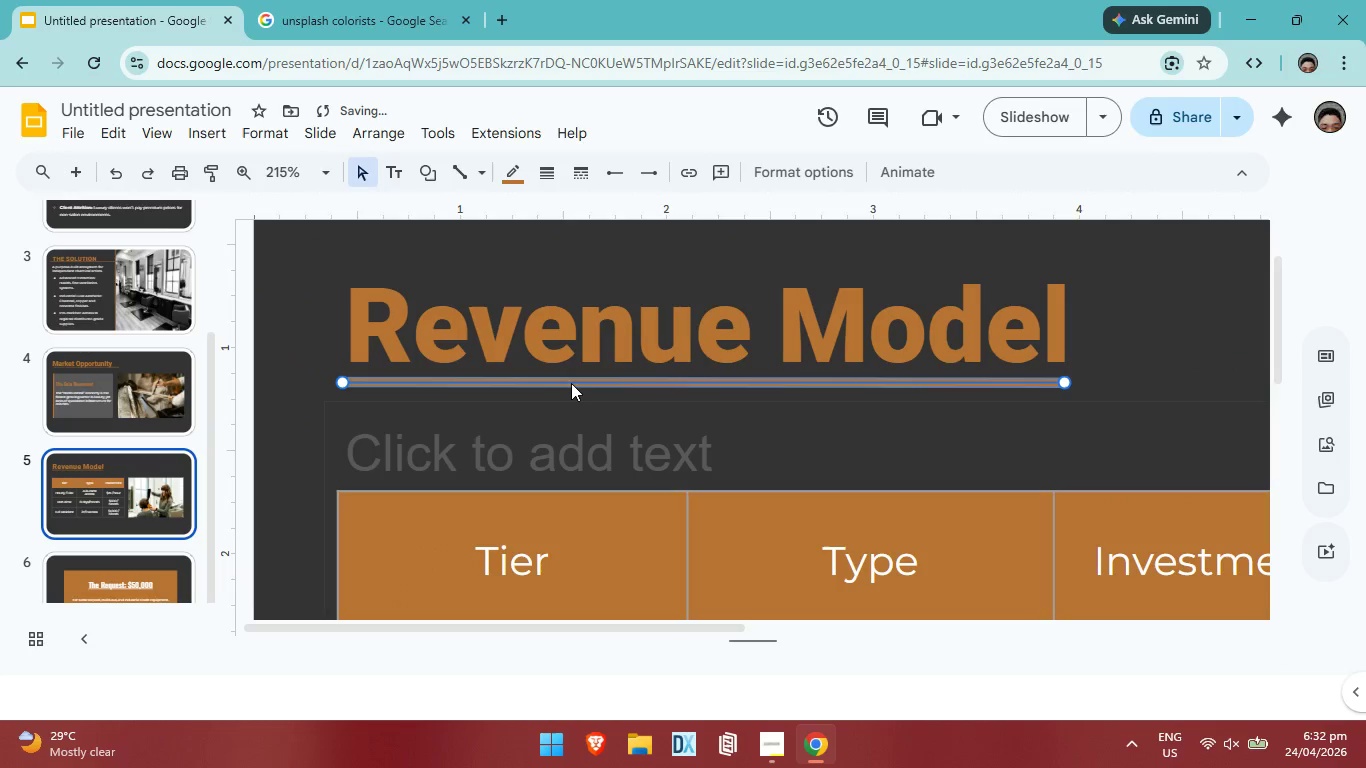 
key(ArrowRight)
 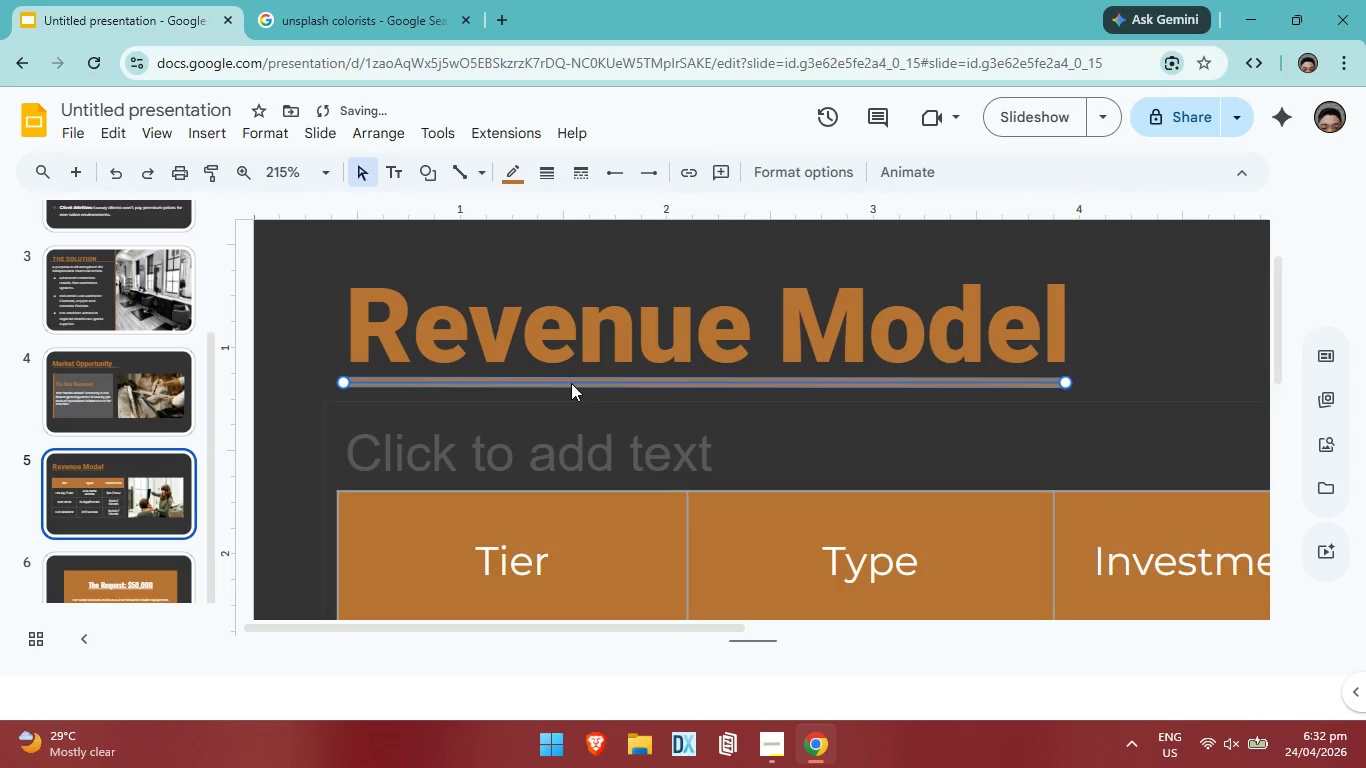 
key(ArrowRight)
 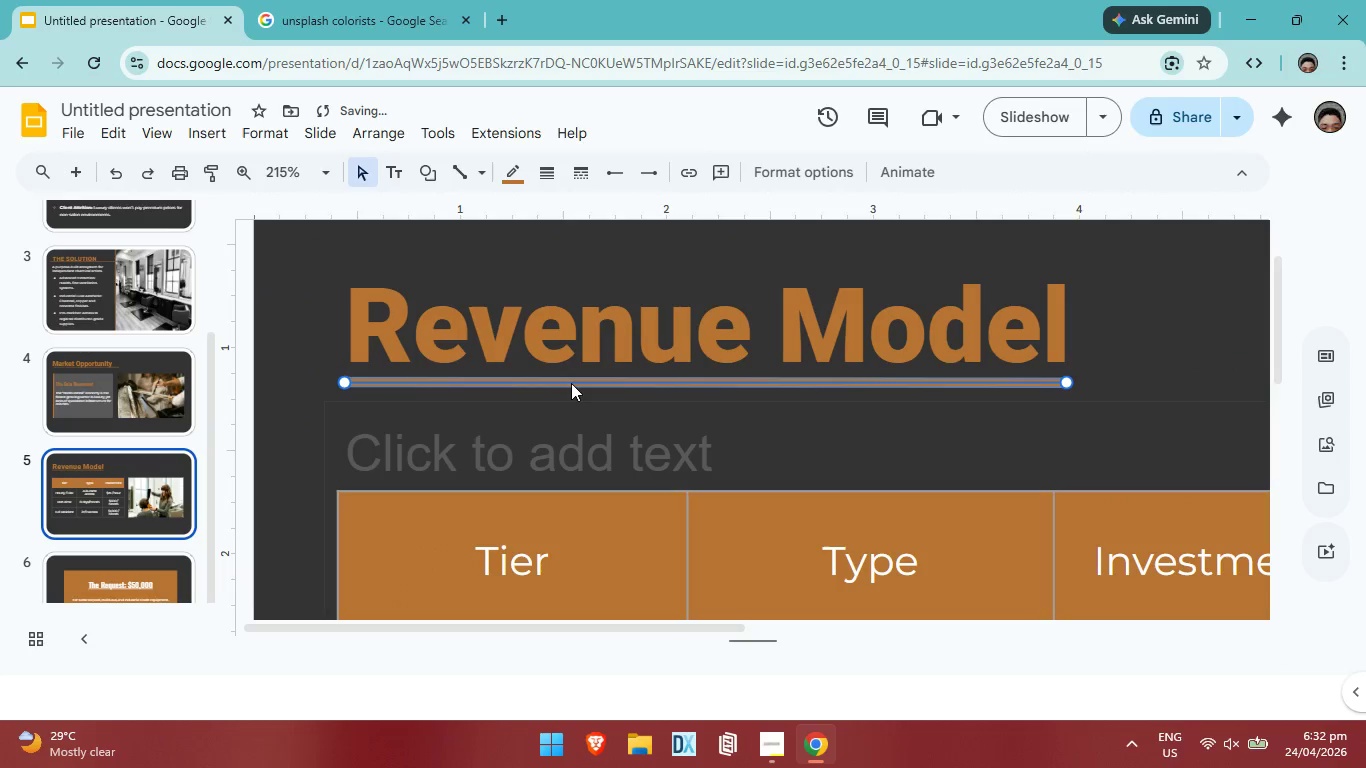 
key(ArrowRight)
 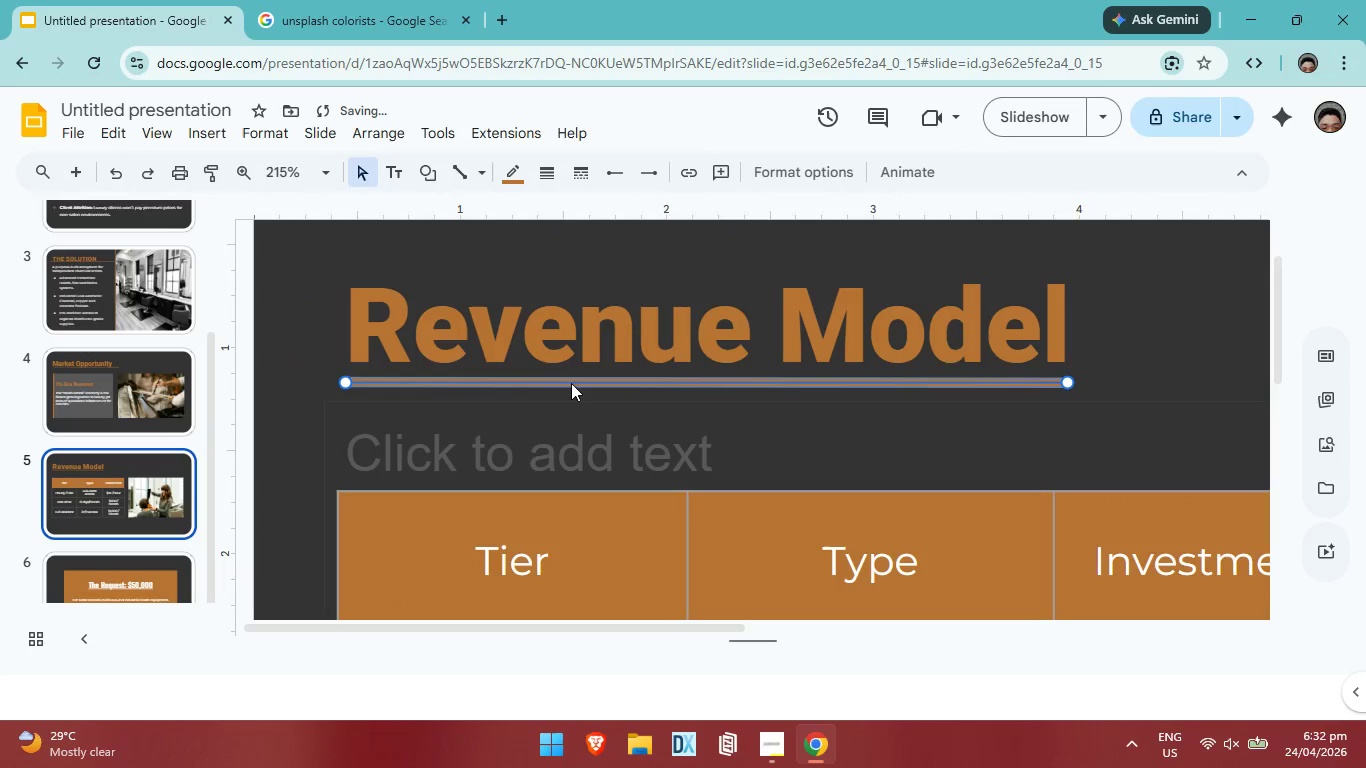 
key(ArrowRight)
 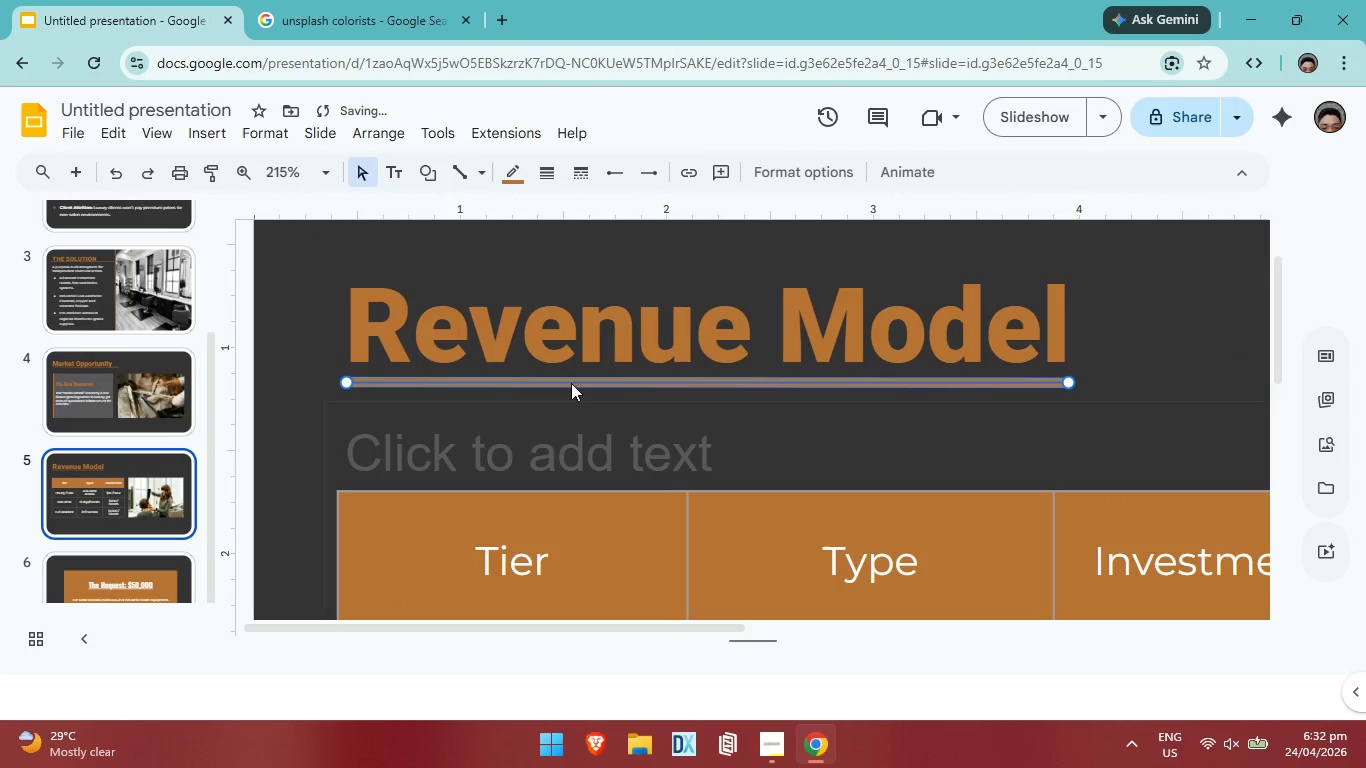 
key(ArrowRight)
 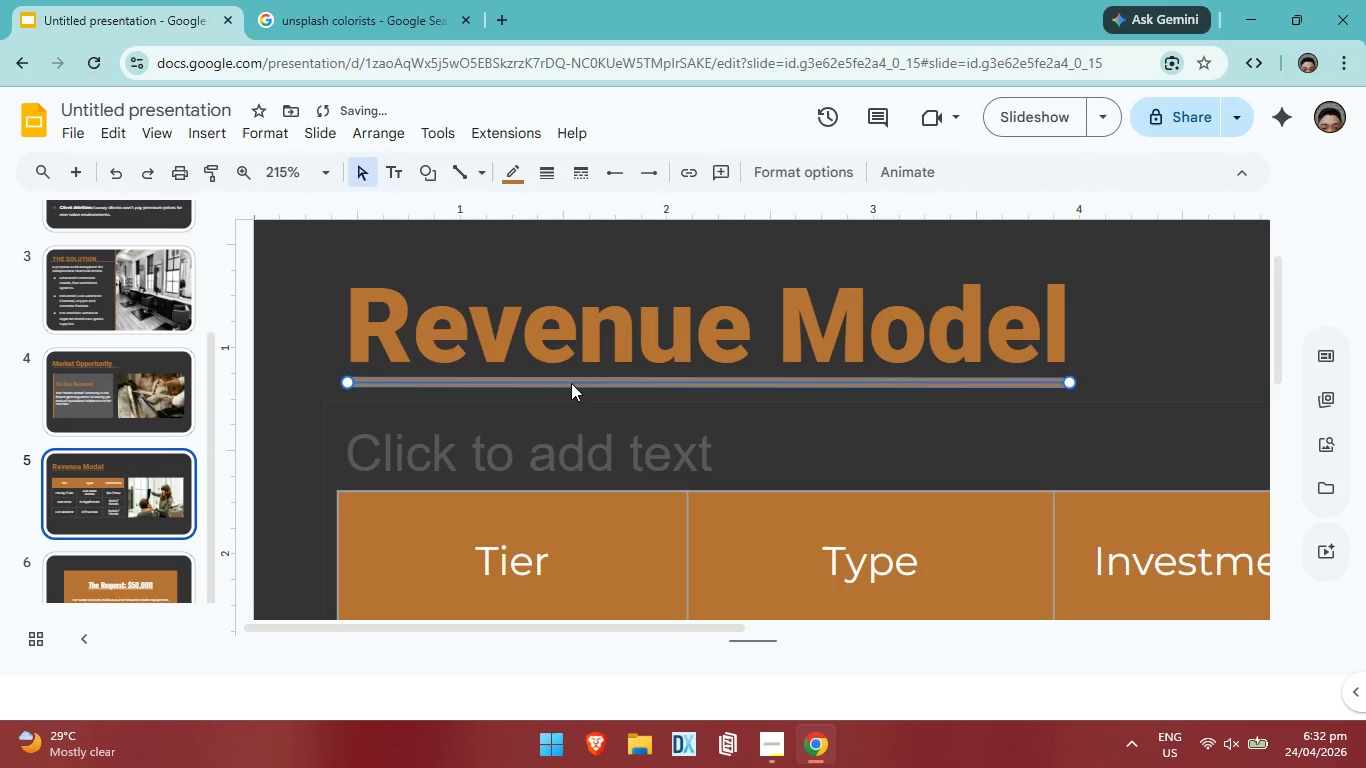 
key(ArrowRight)
 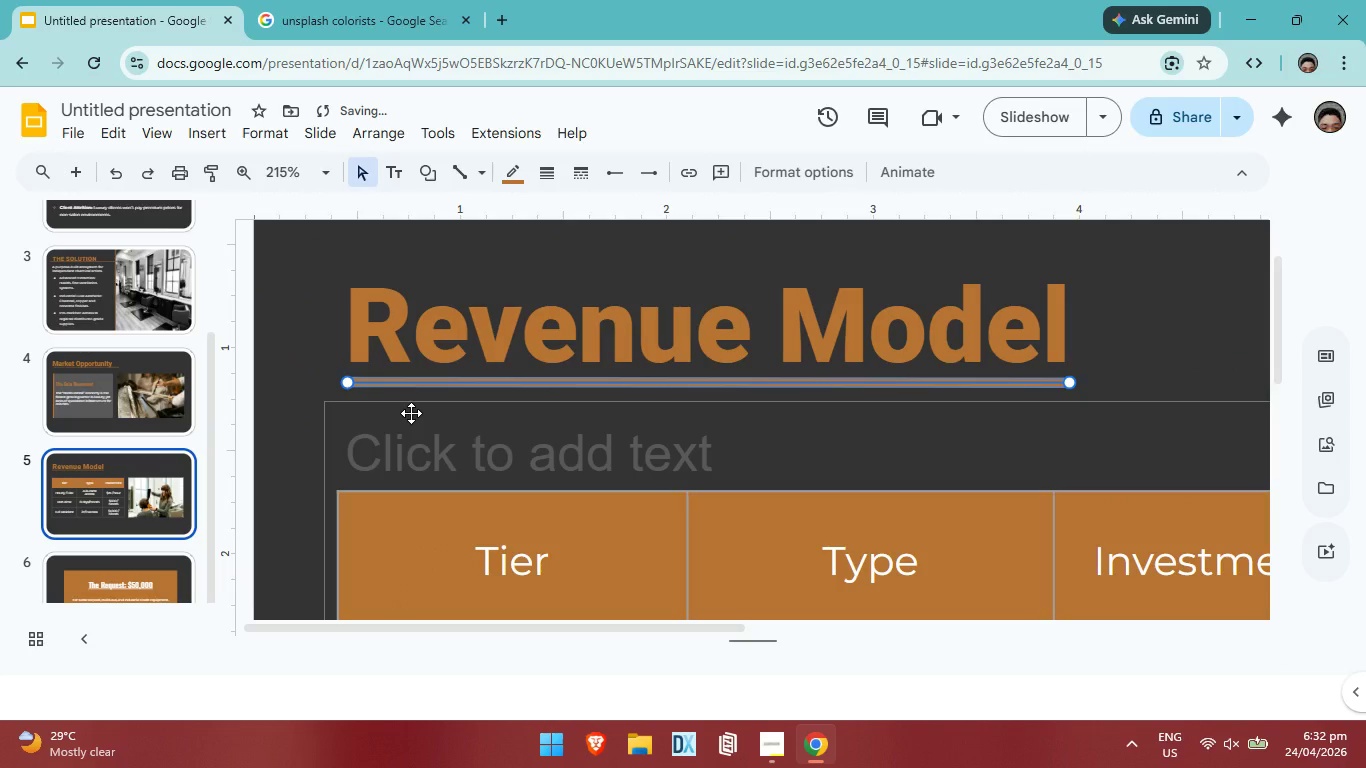 
left_click([291, 474])
 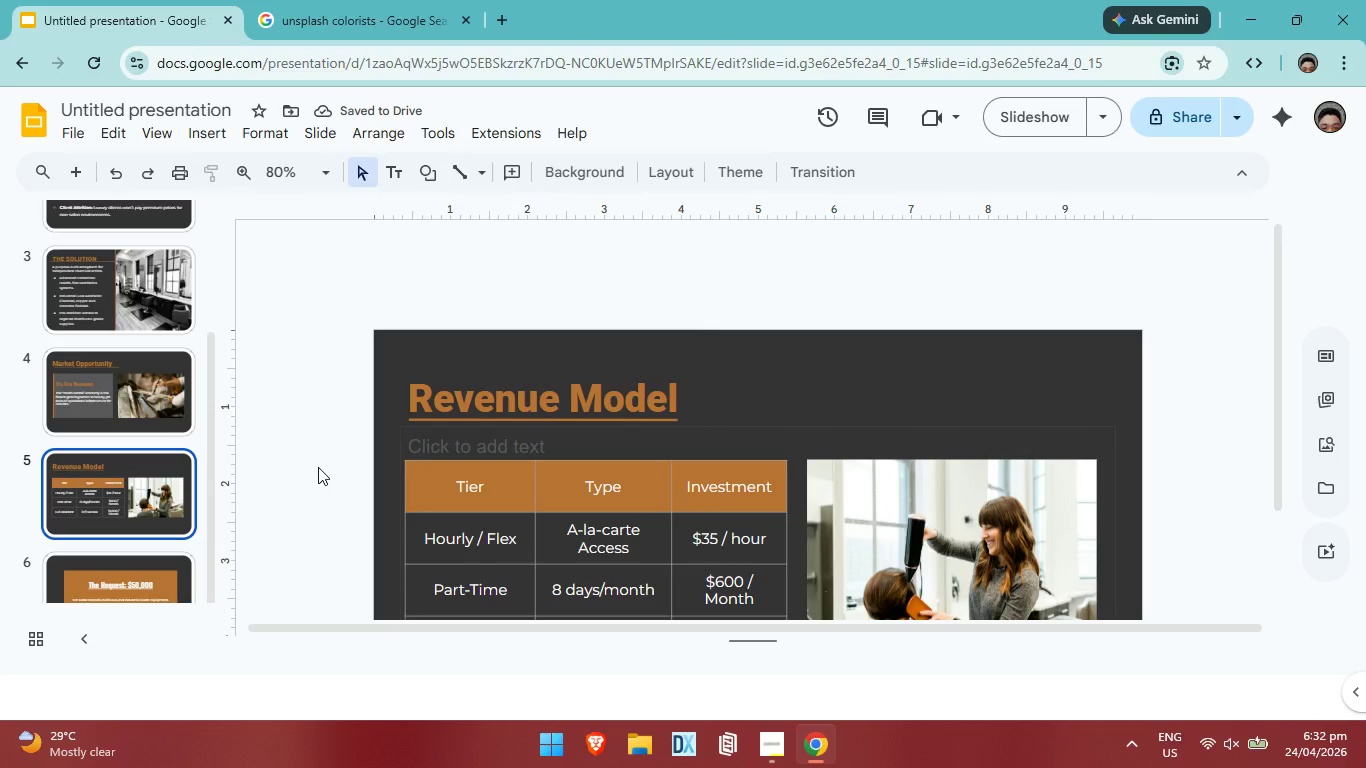 
left_click([588, 420])
 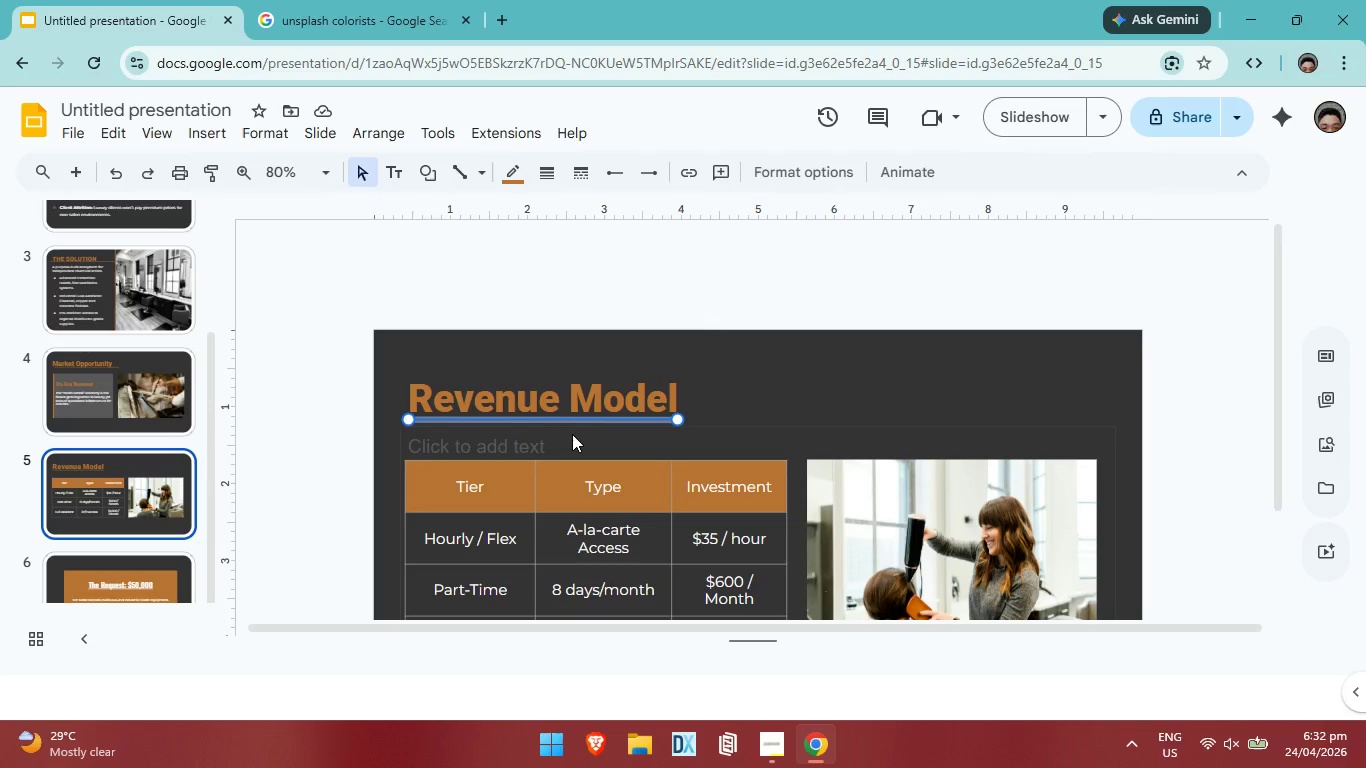 
key(ArrowRight)
 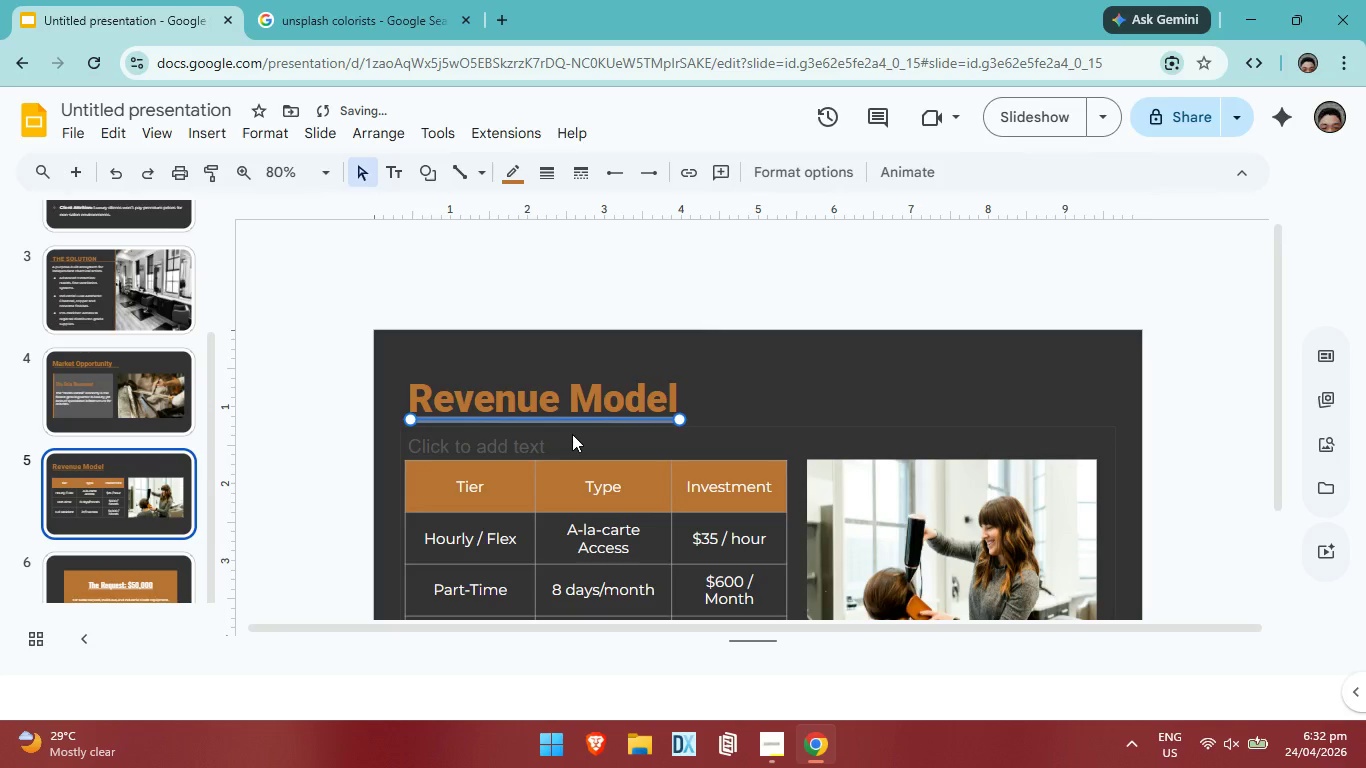 
key(ArrowRight)
 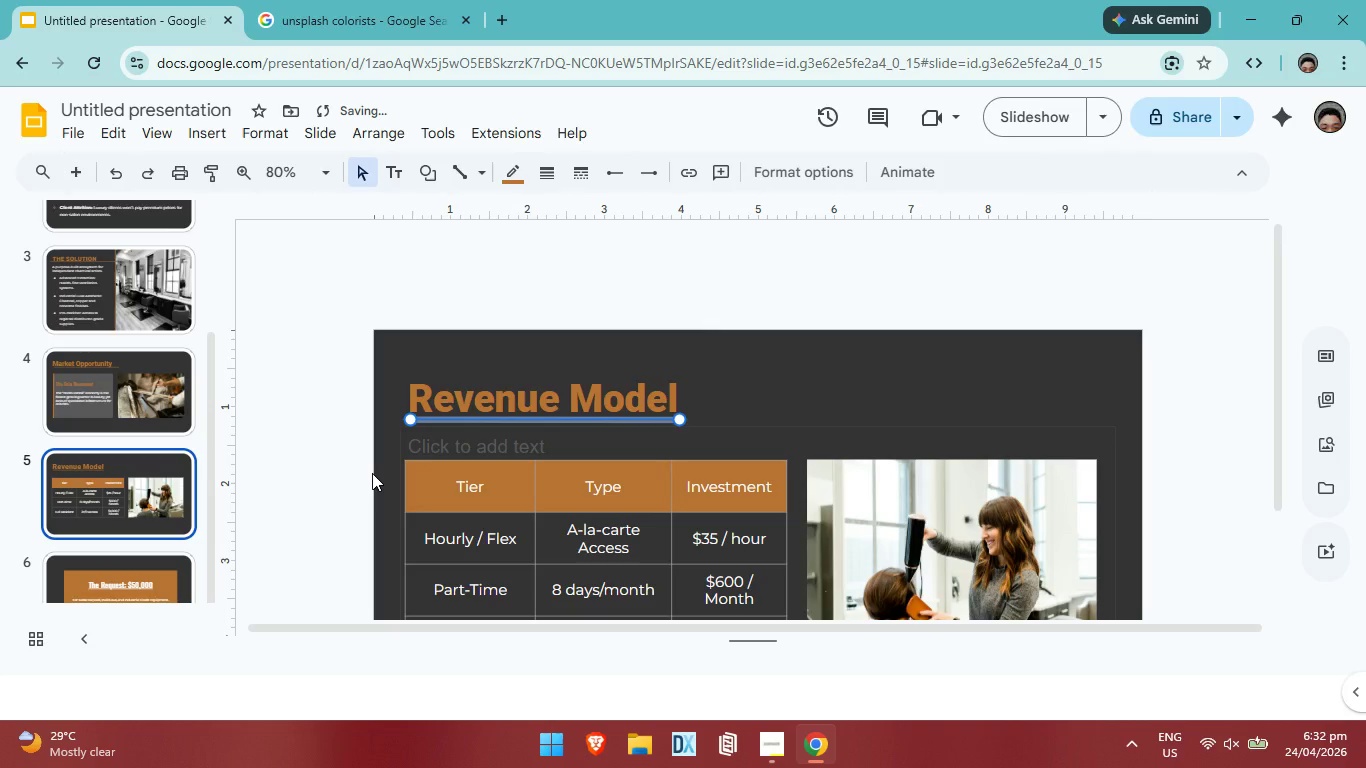 
left_click([372, 473])
 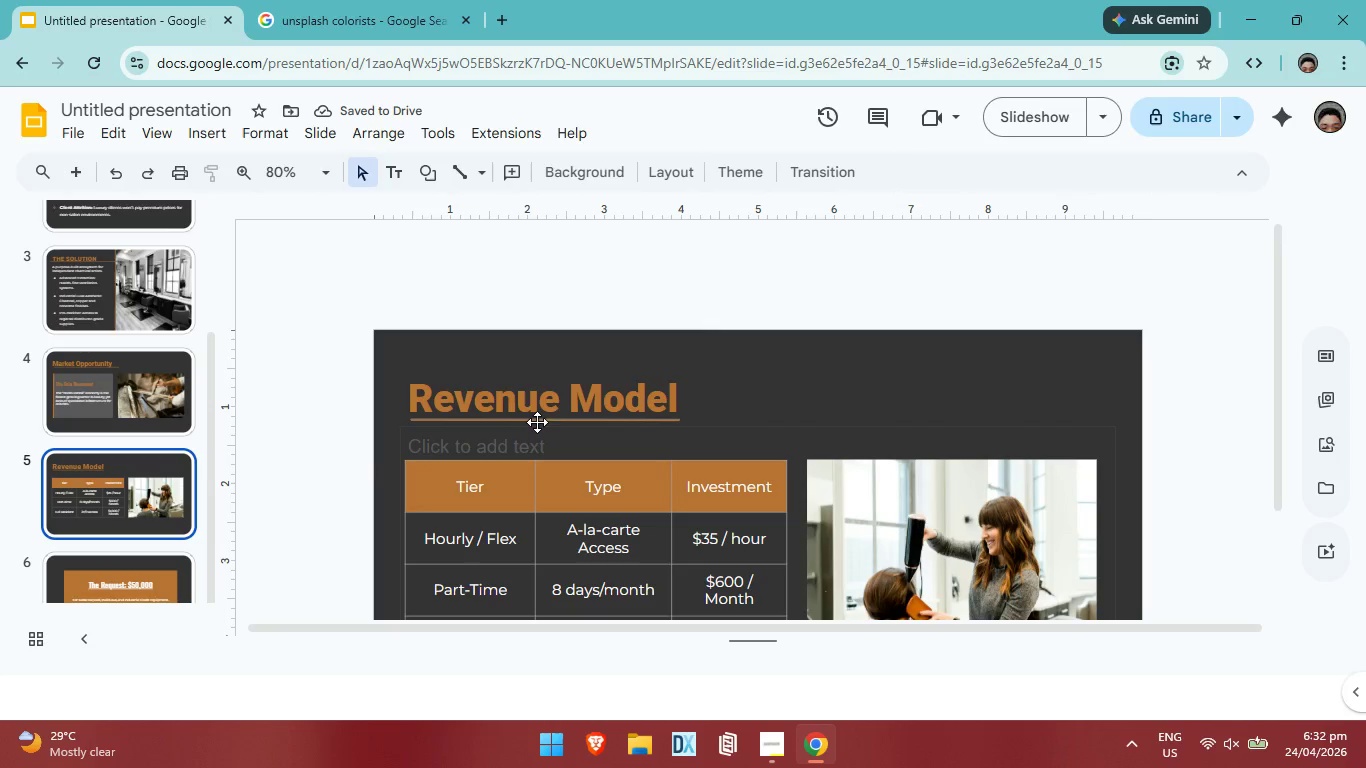 
left_click([540, 420])
 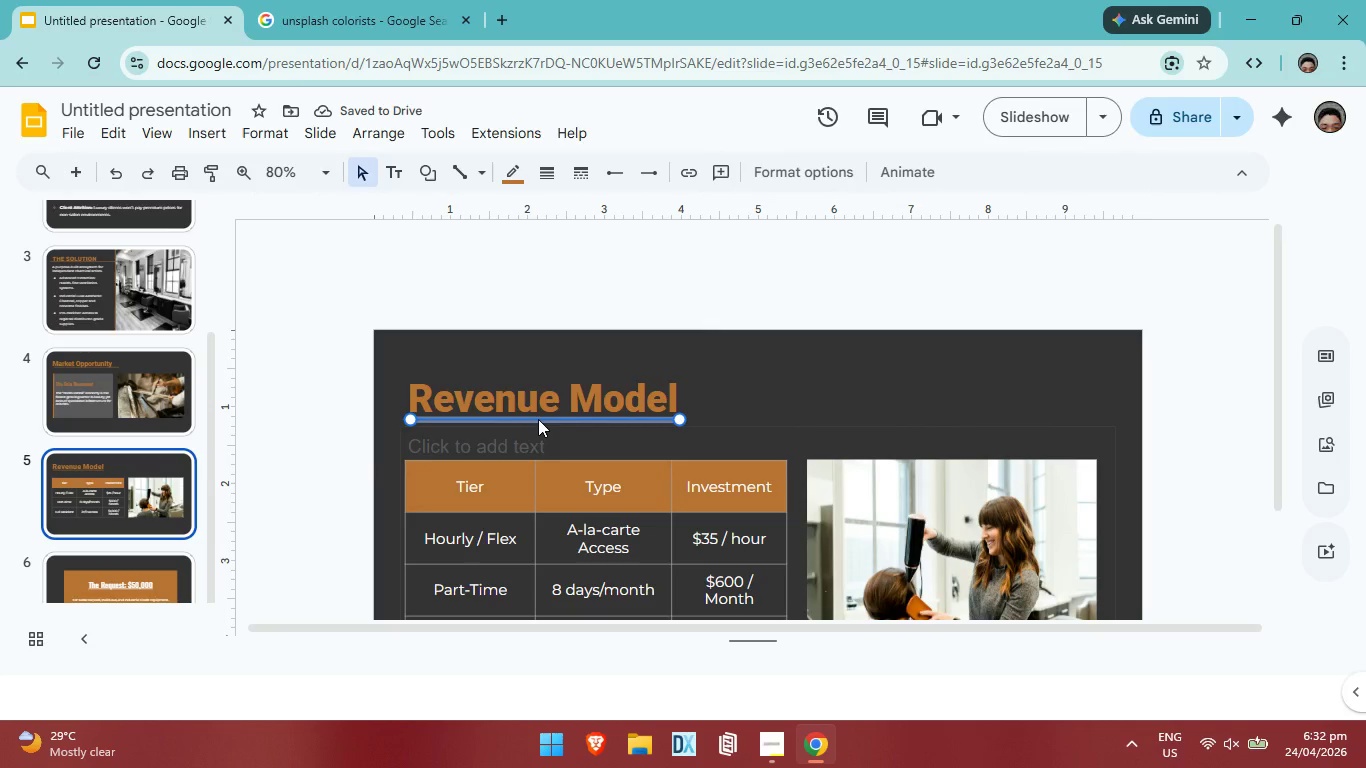 
key(ArrowLeft)
 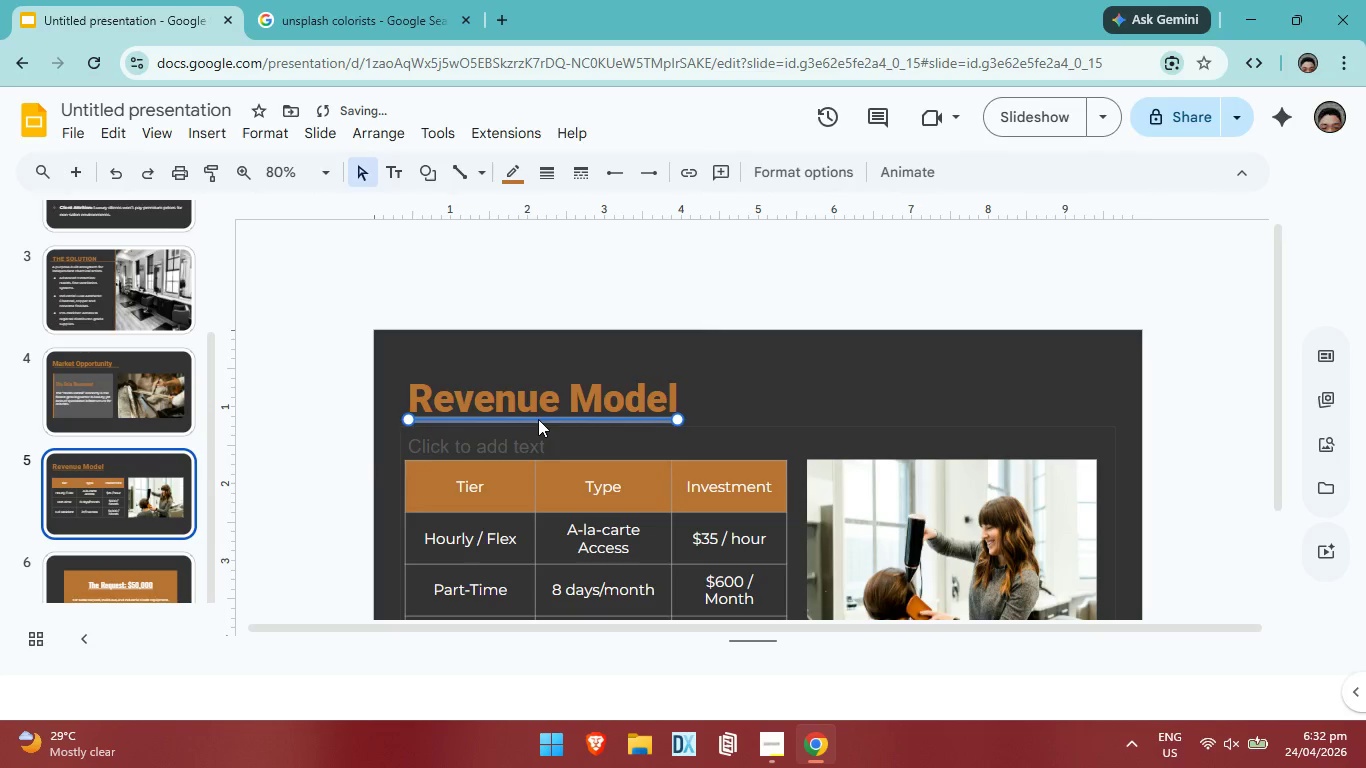 
key(ArrowLeft)
 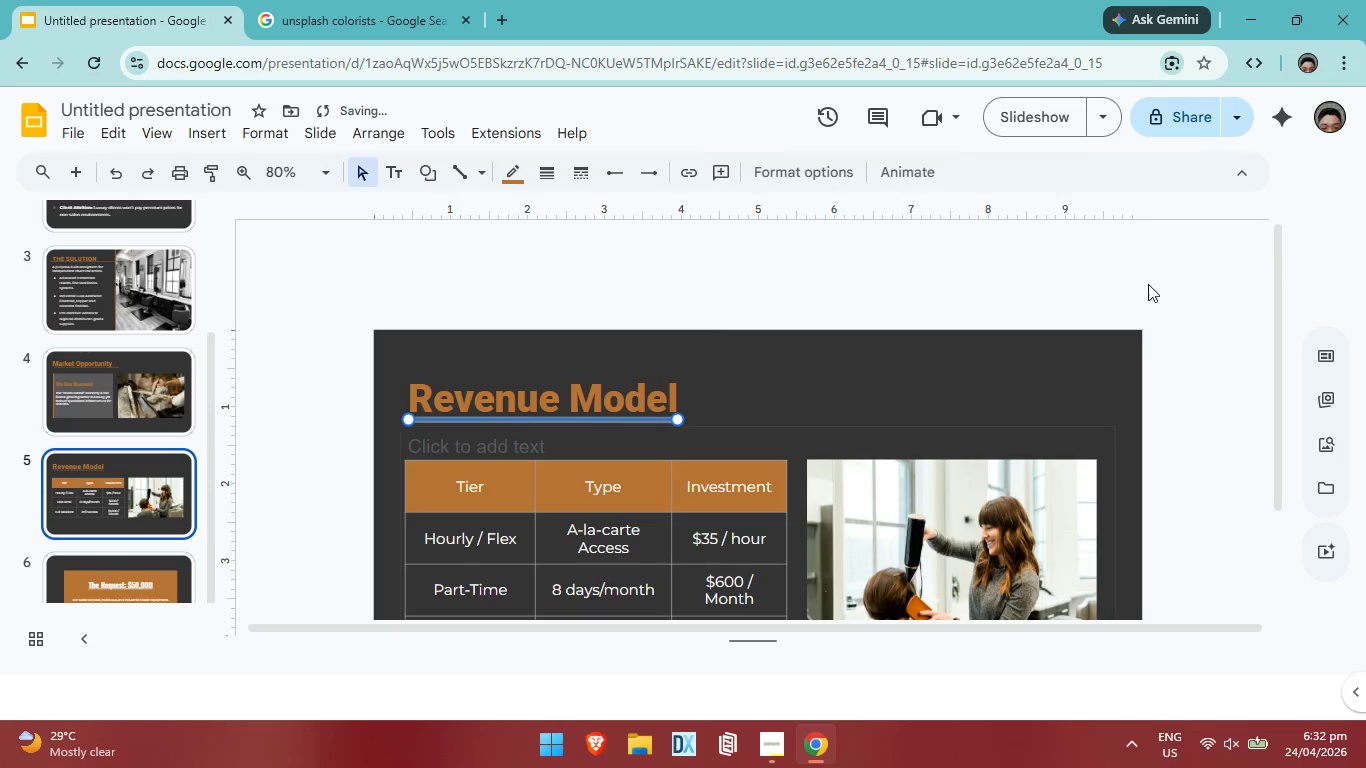 
left_click([1137, 282])
 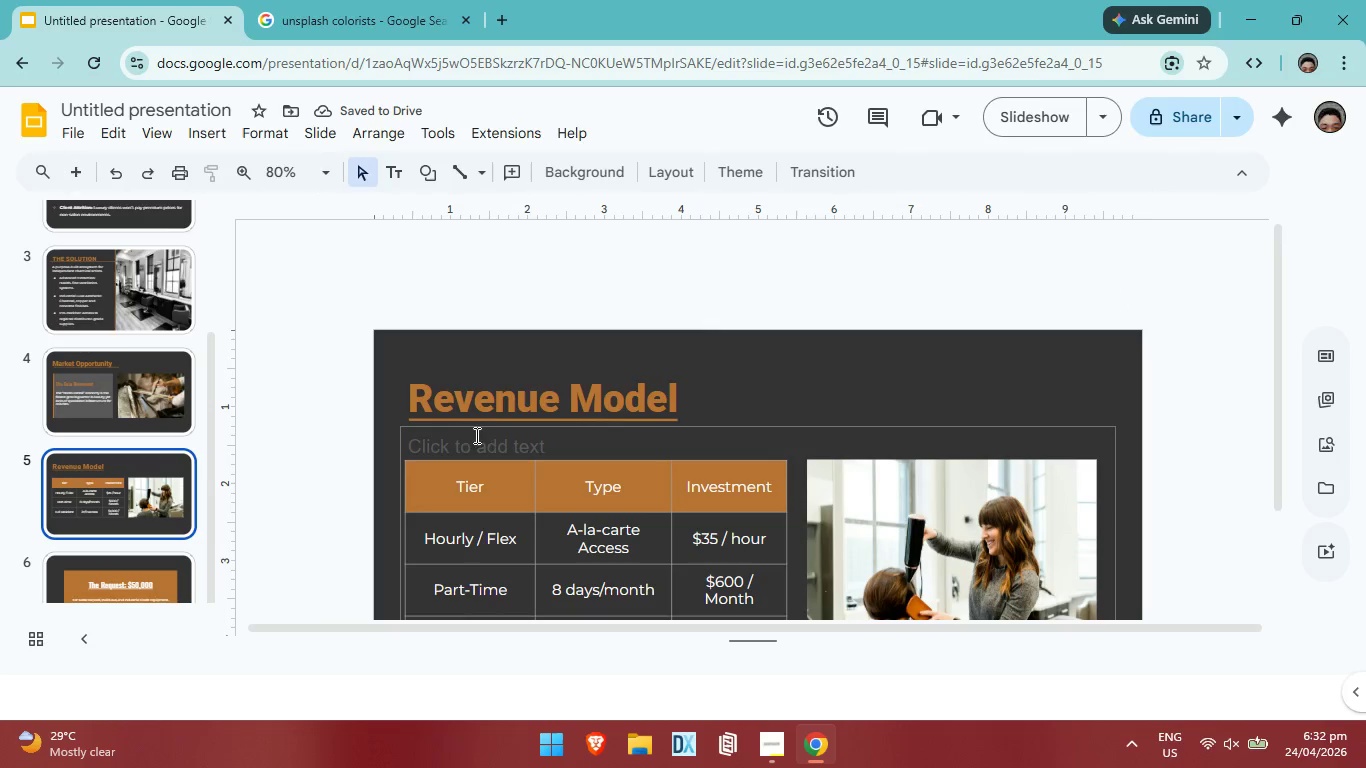 
left_click([493, 419])
 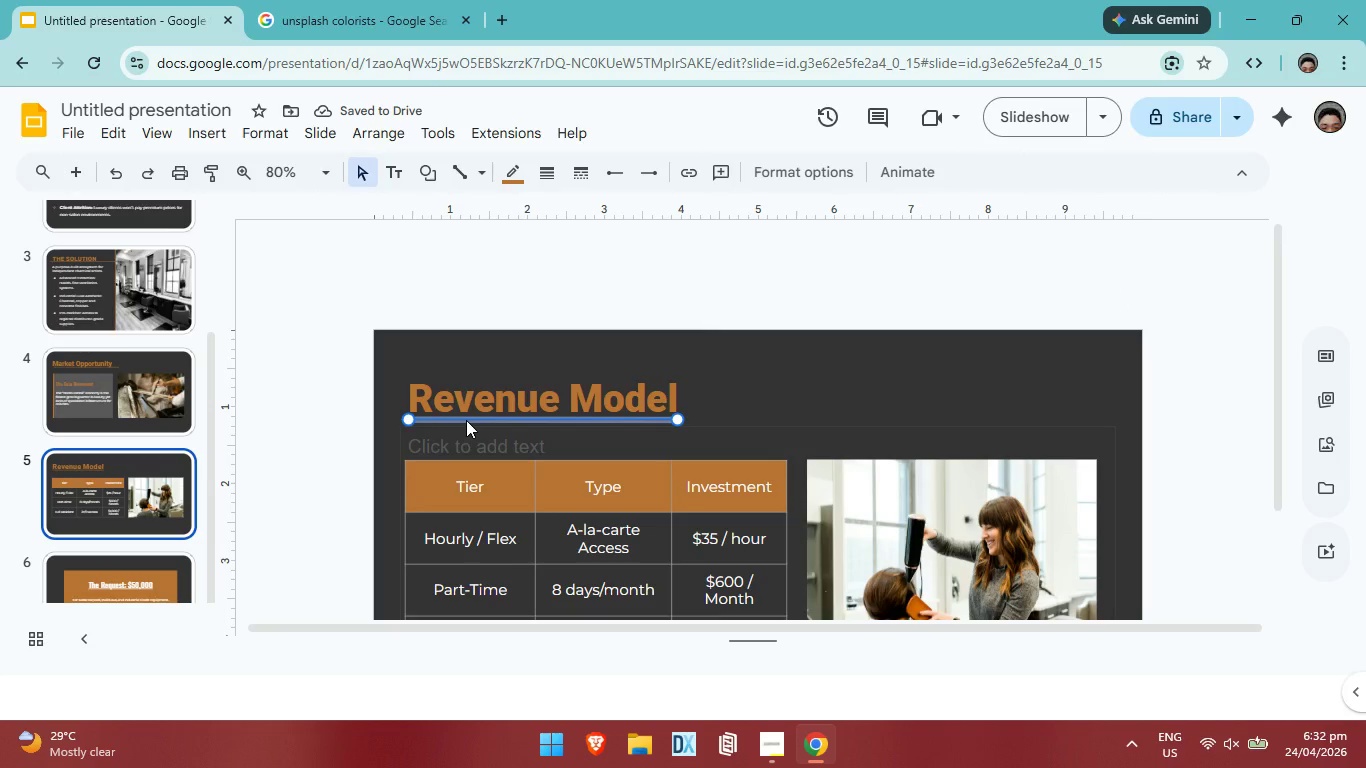 
key(ArrowUp)
 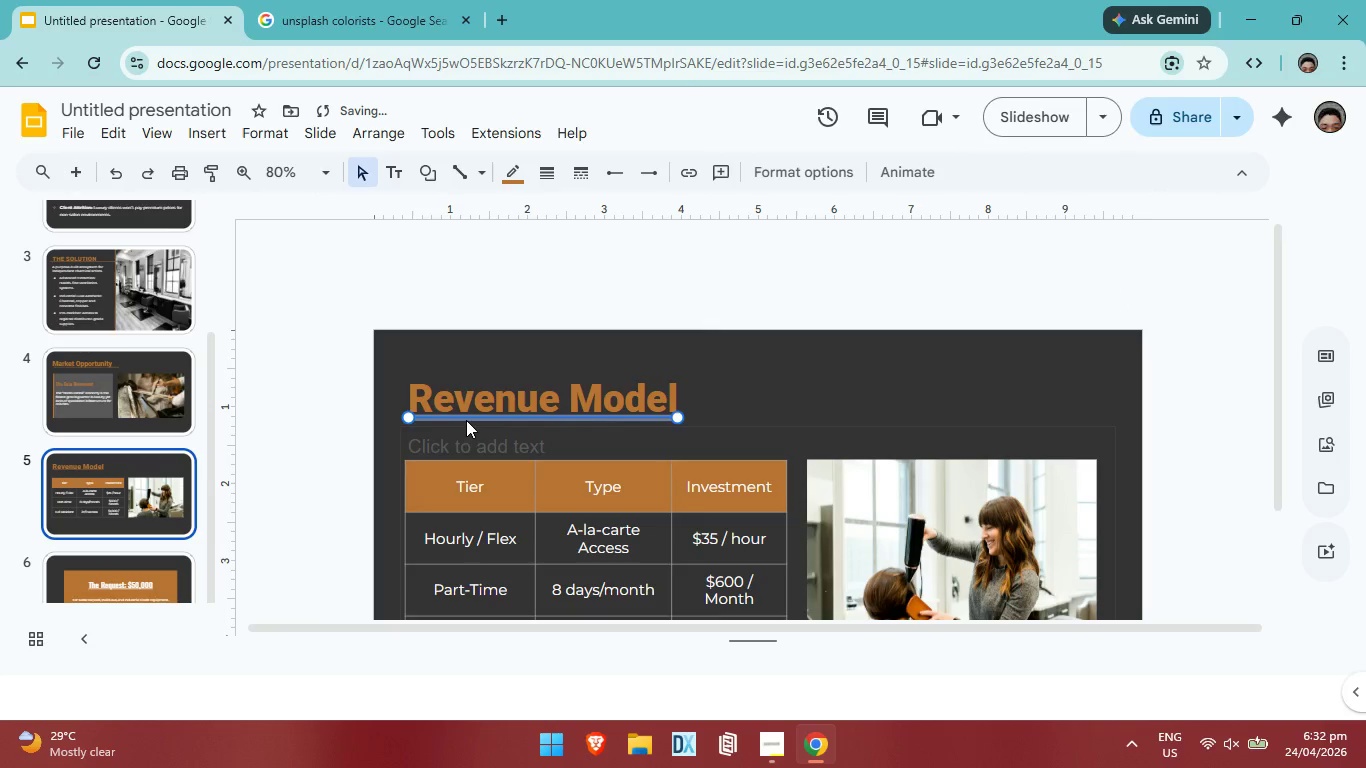 
key(ArrowUp)
 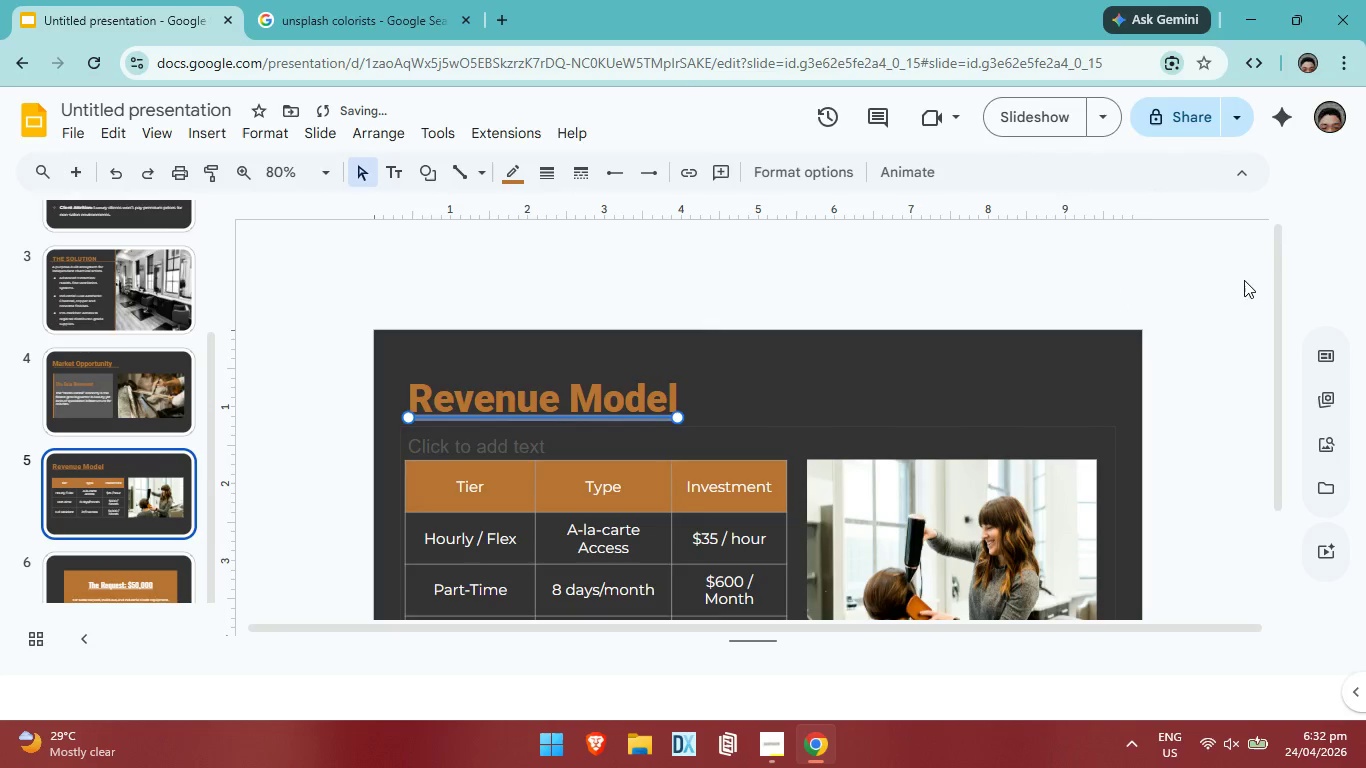 
left_click([1207, 295])
 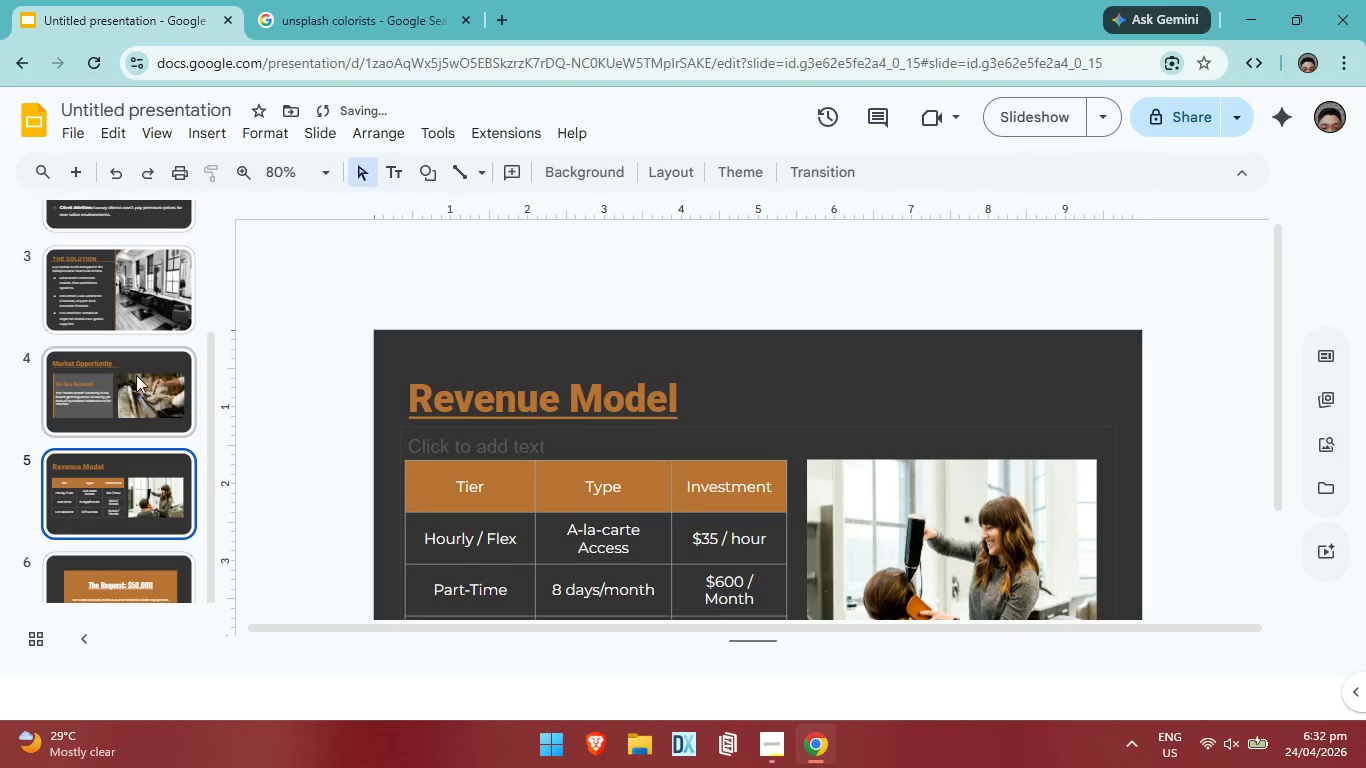 
left_click([132, 388])
 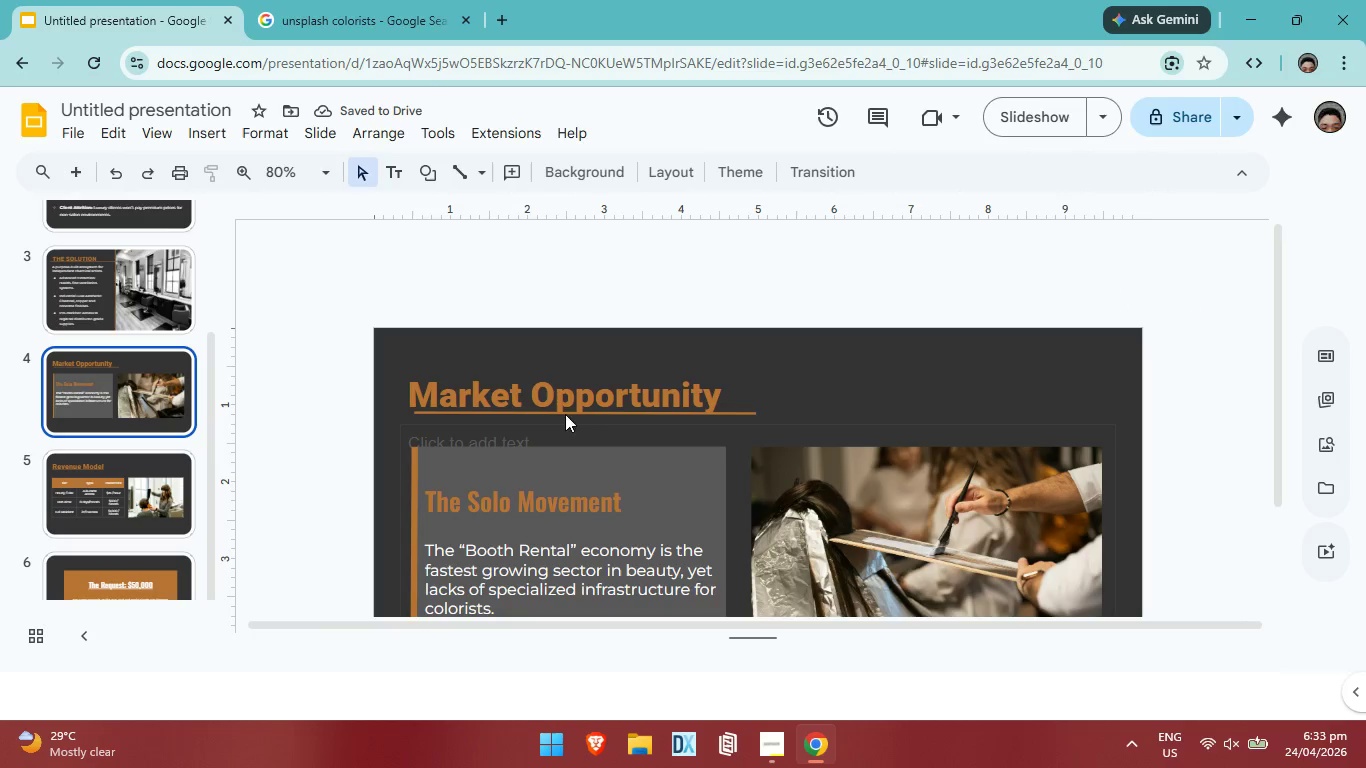 
left_click([566, 413])
 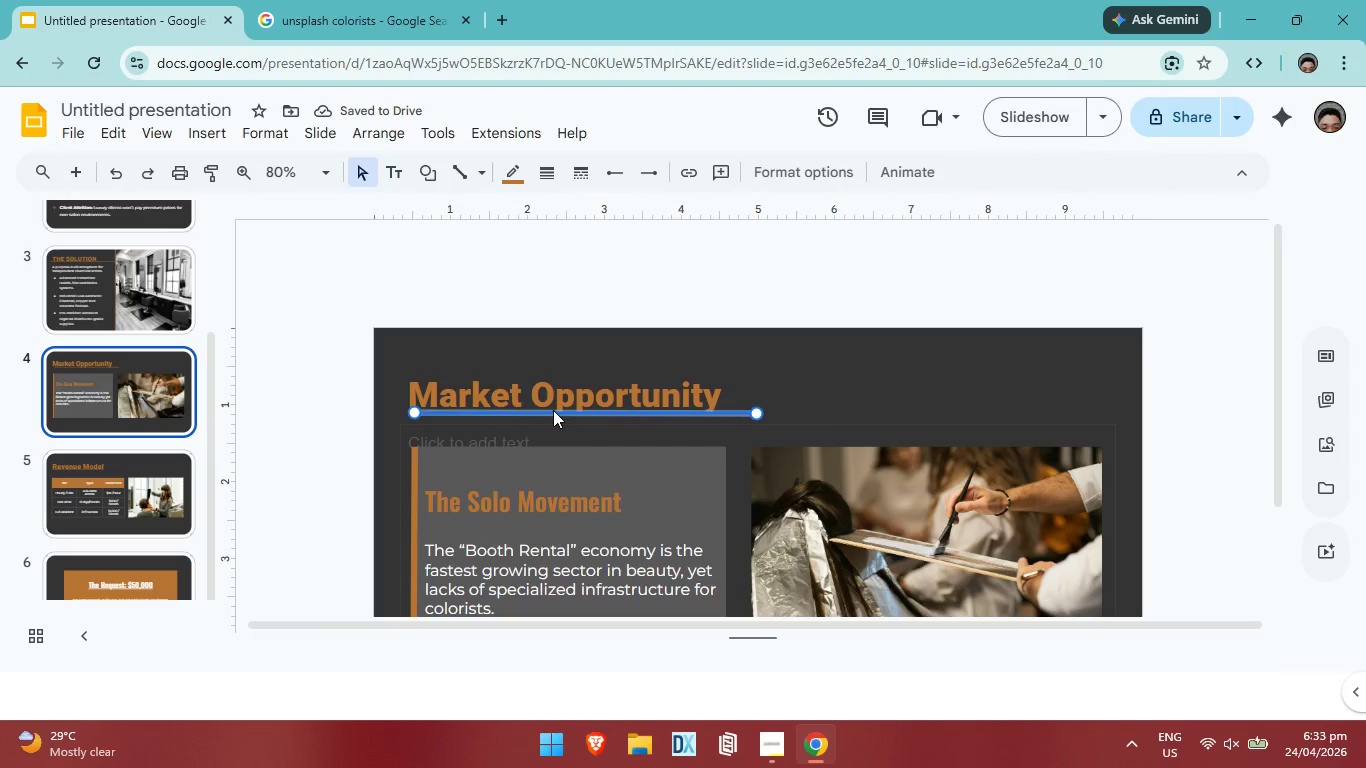 
key(ArrowLeft)
 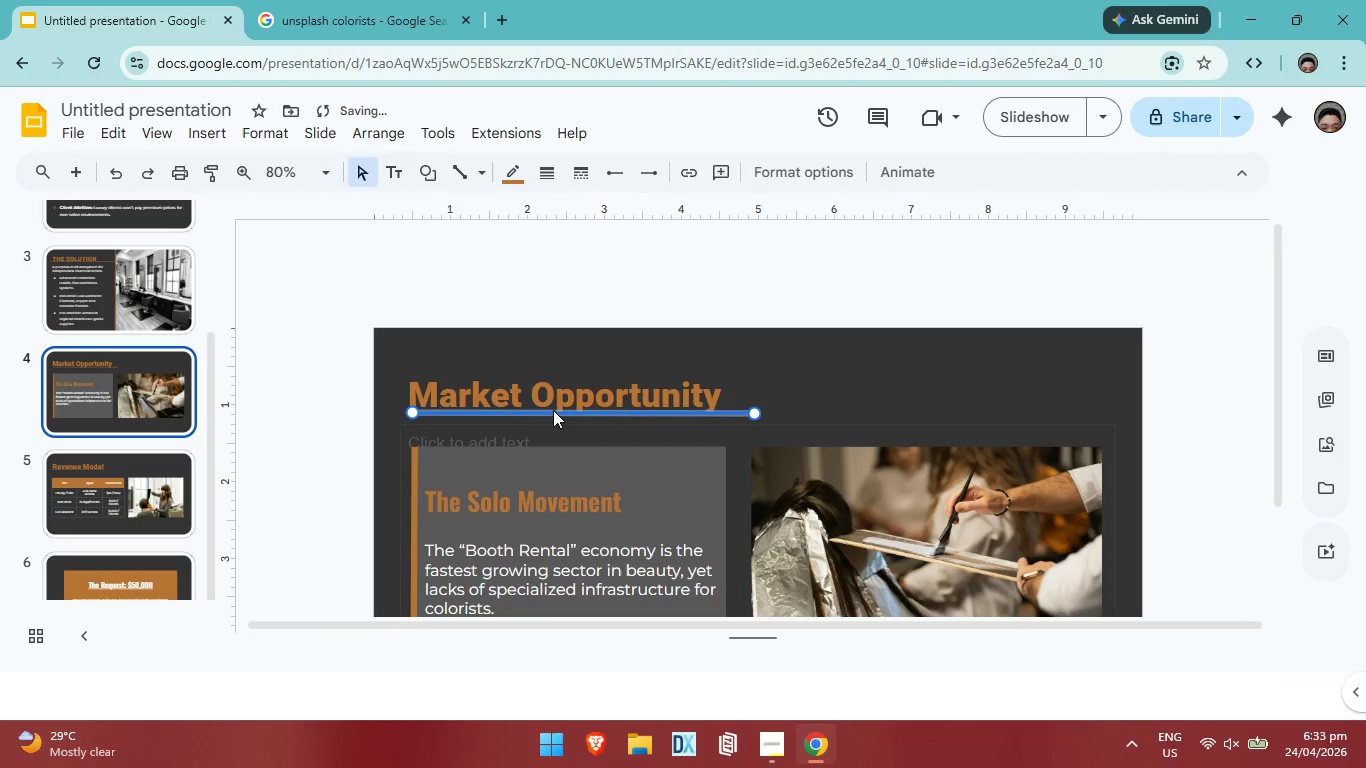 
key(ArrowLeft)
 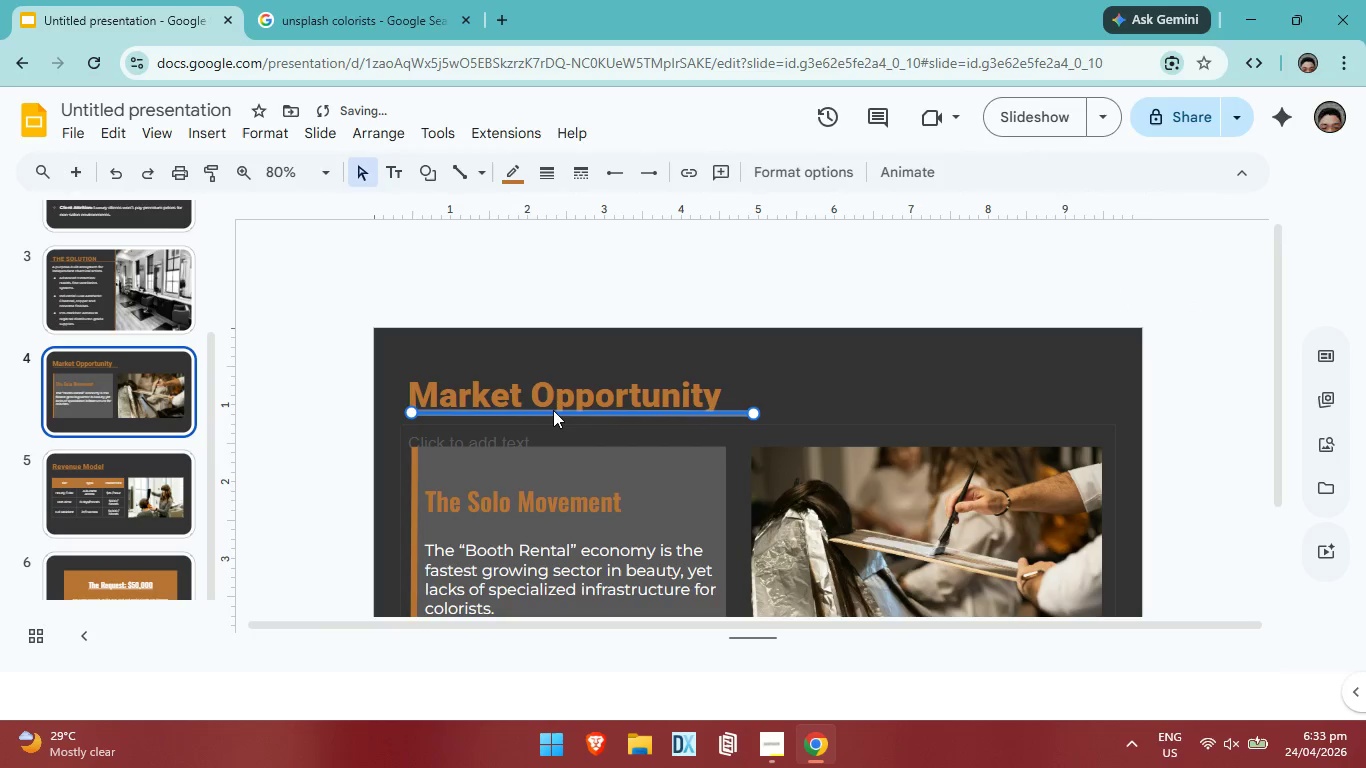 
key(ArrowLeft)
 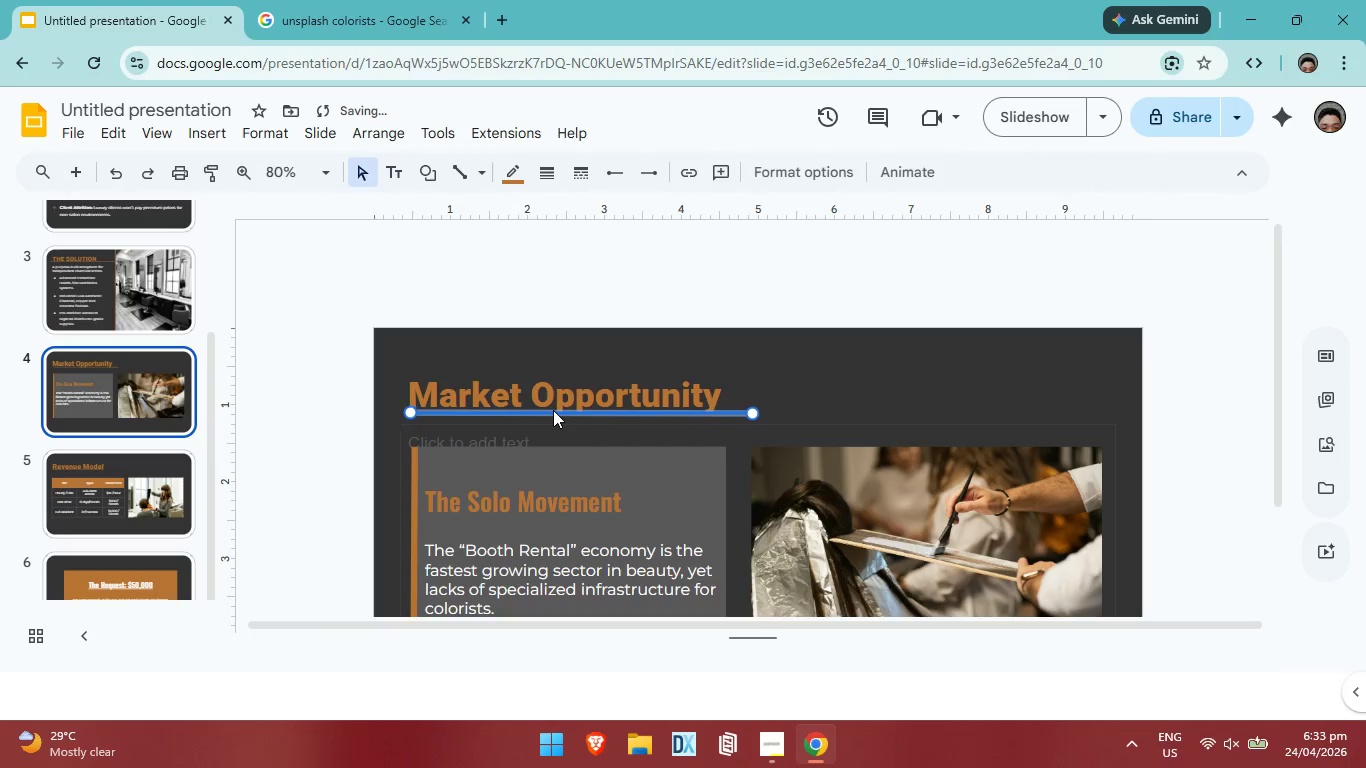 
key(ArrowLeft)
 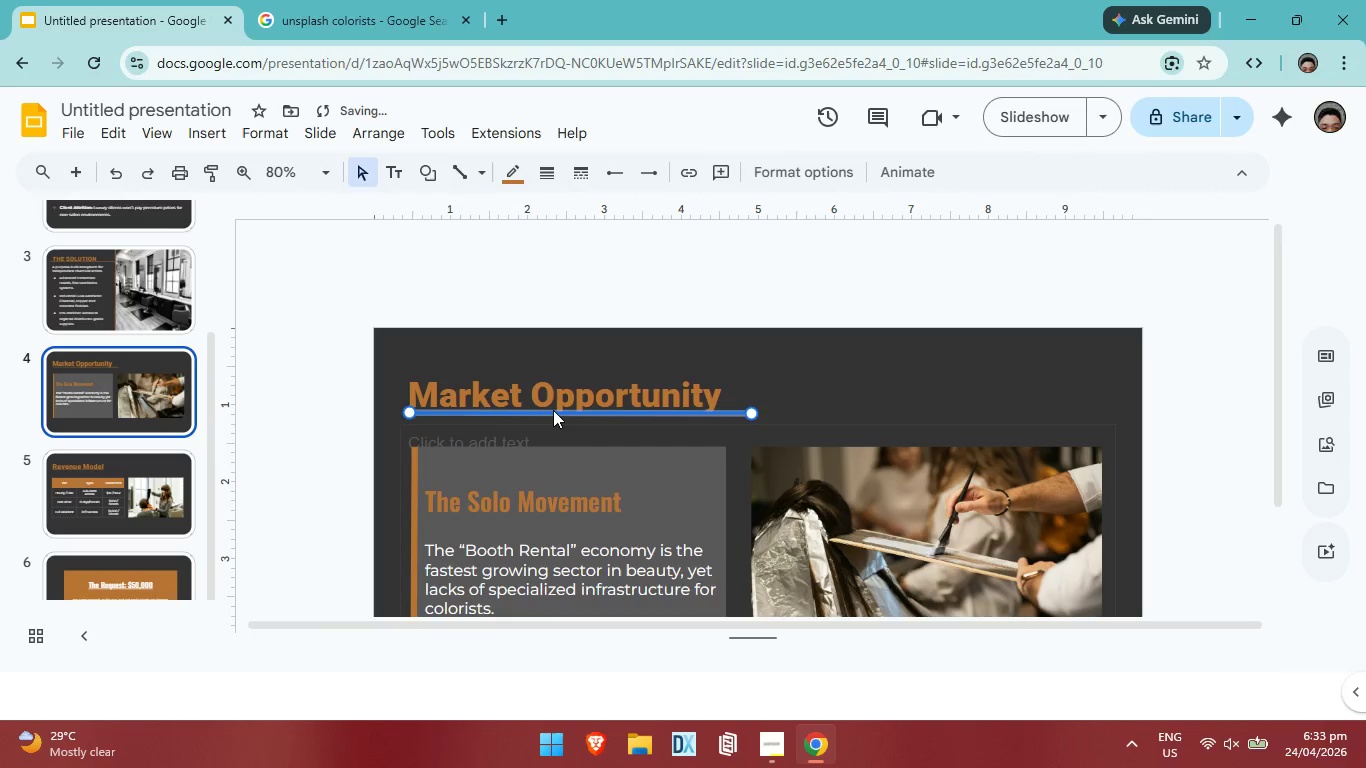 
key(ArrowLeft)
 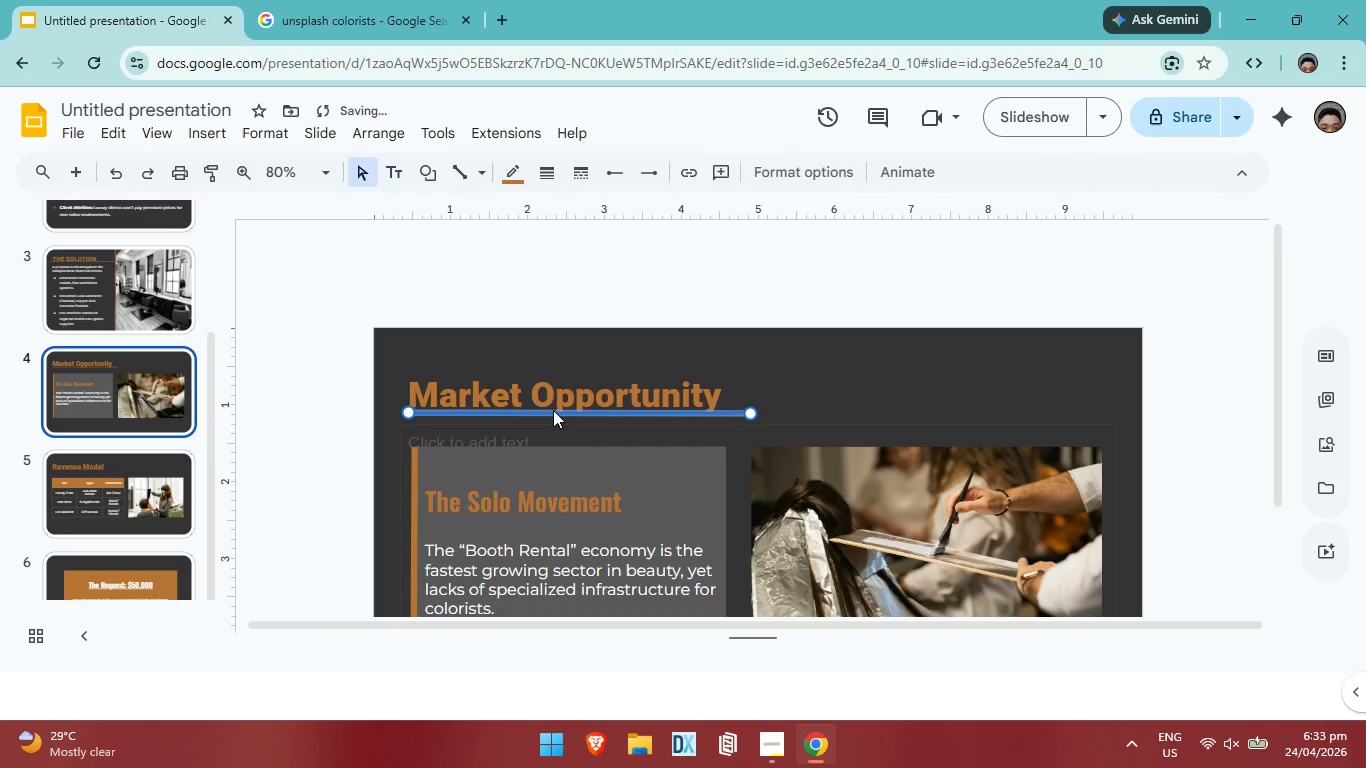 
key(ArrowLeft)
 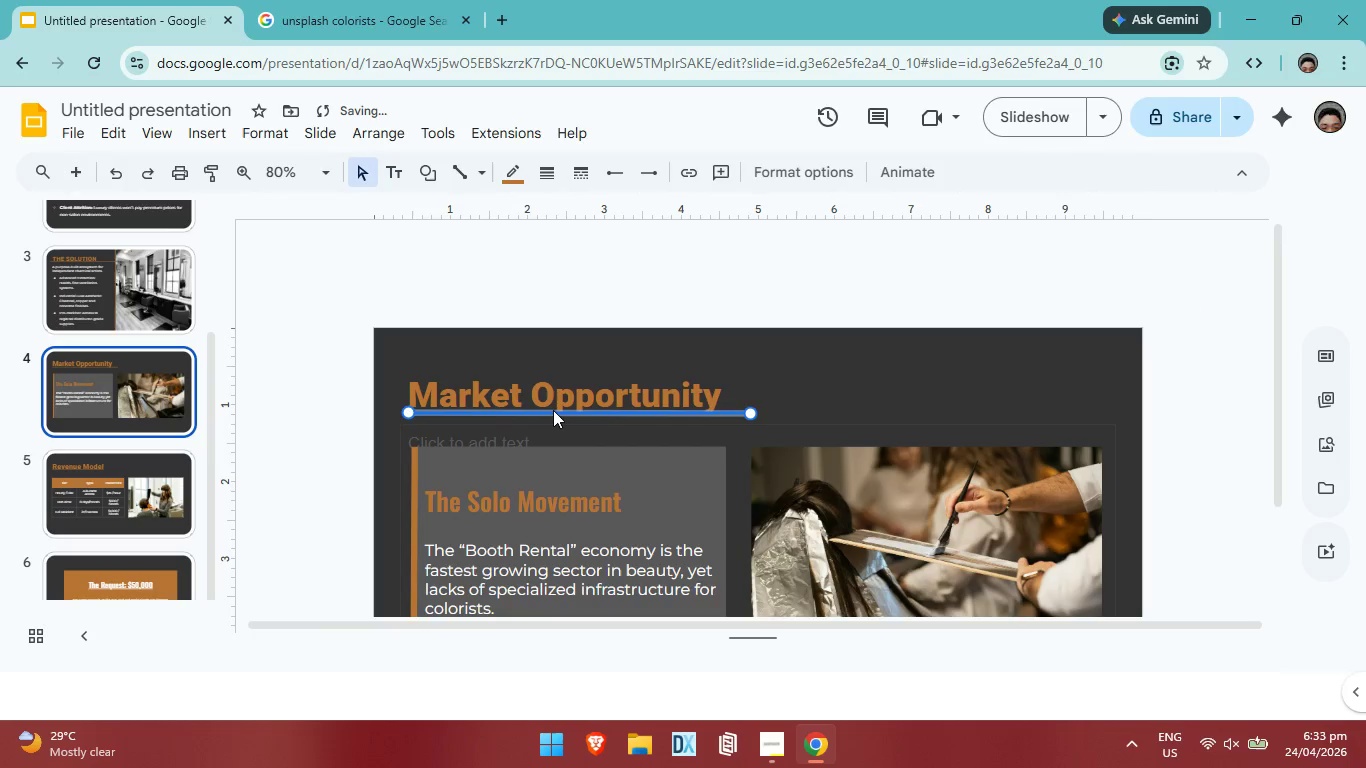 
key(ArrowDown)
 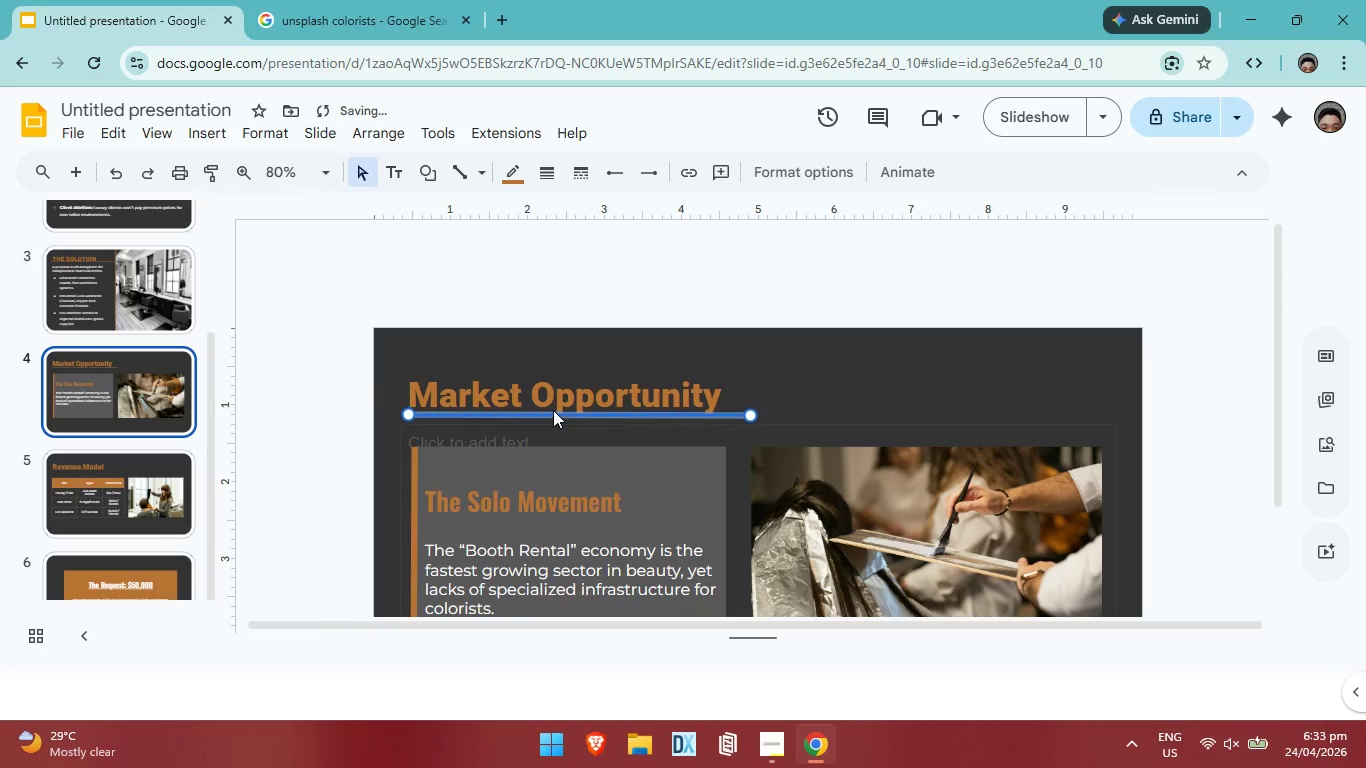 
key(ArrowDown)
 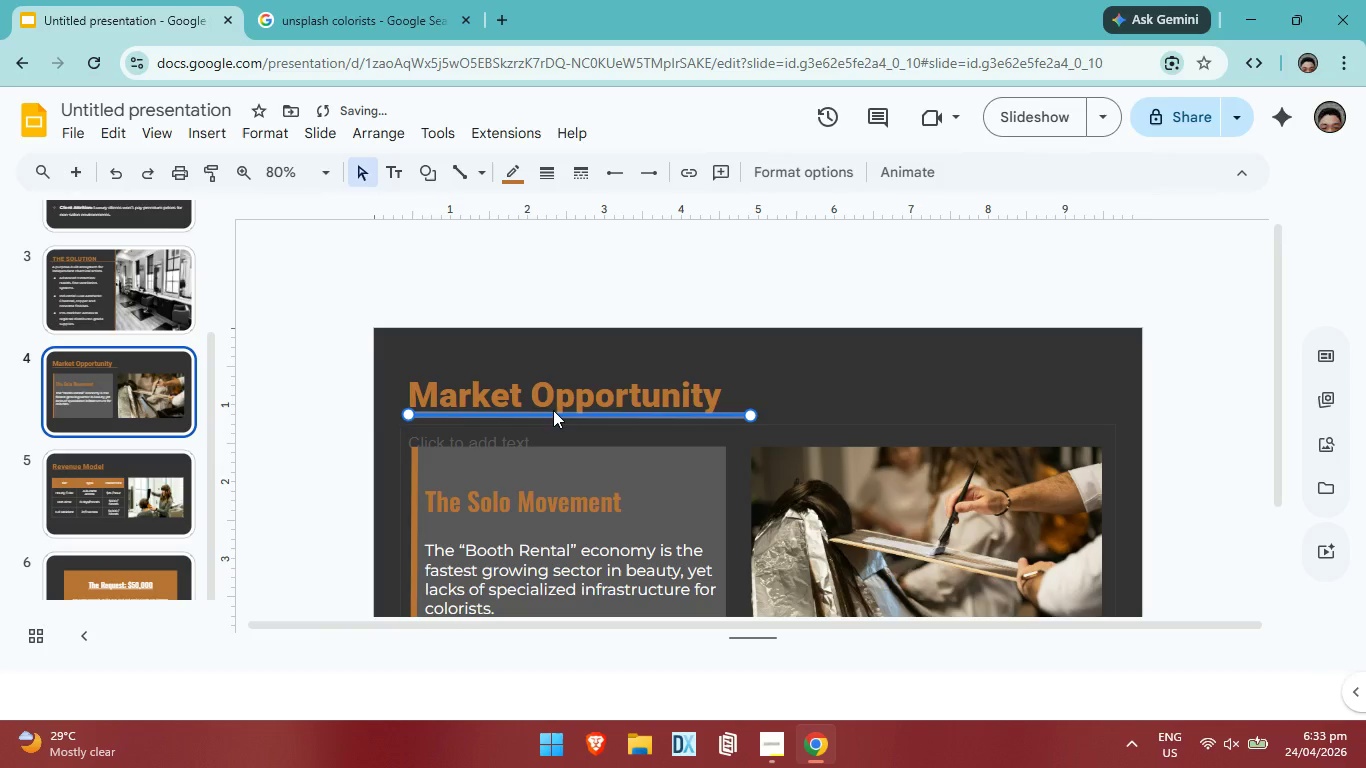 
key(ArrowUp)
 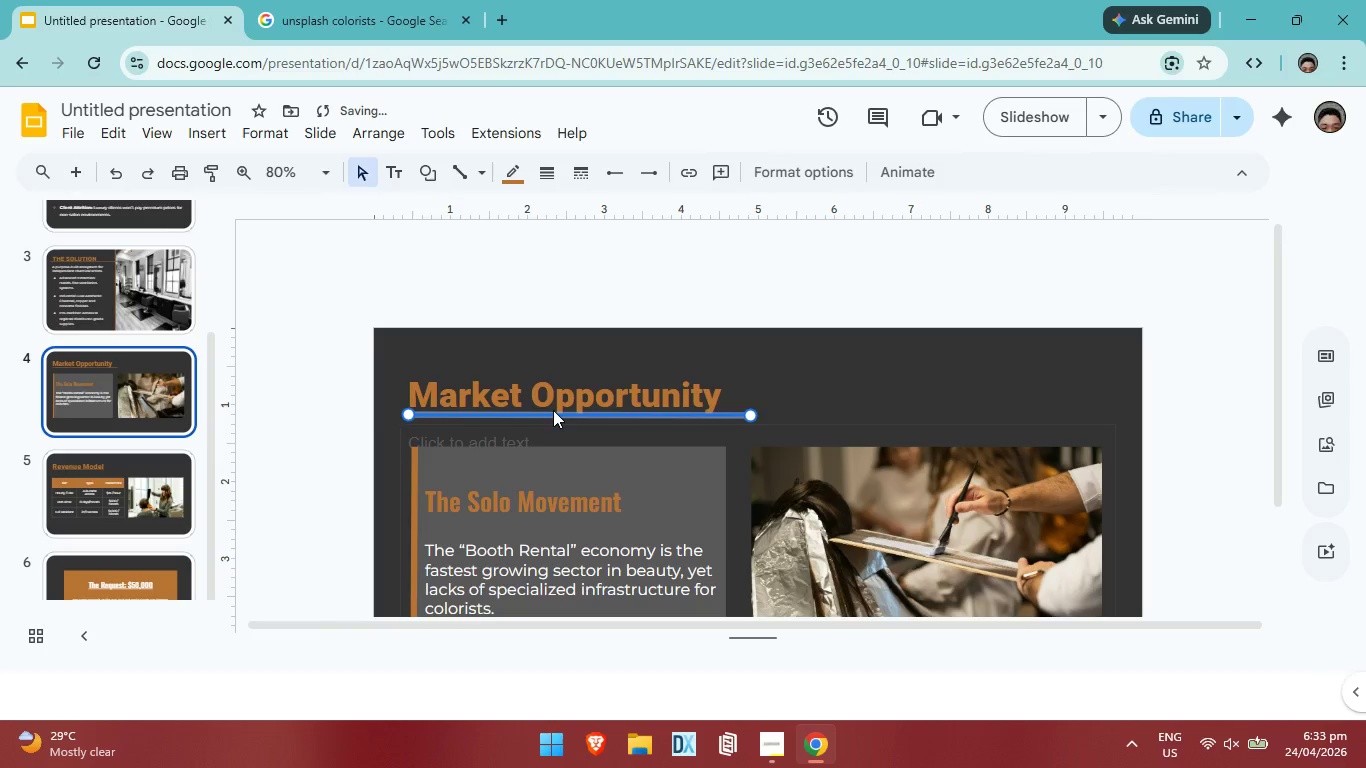 
key(ArrowDown)
 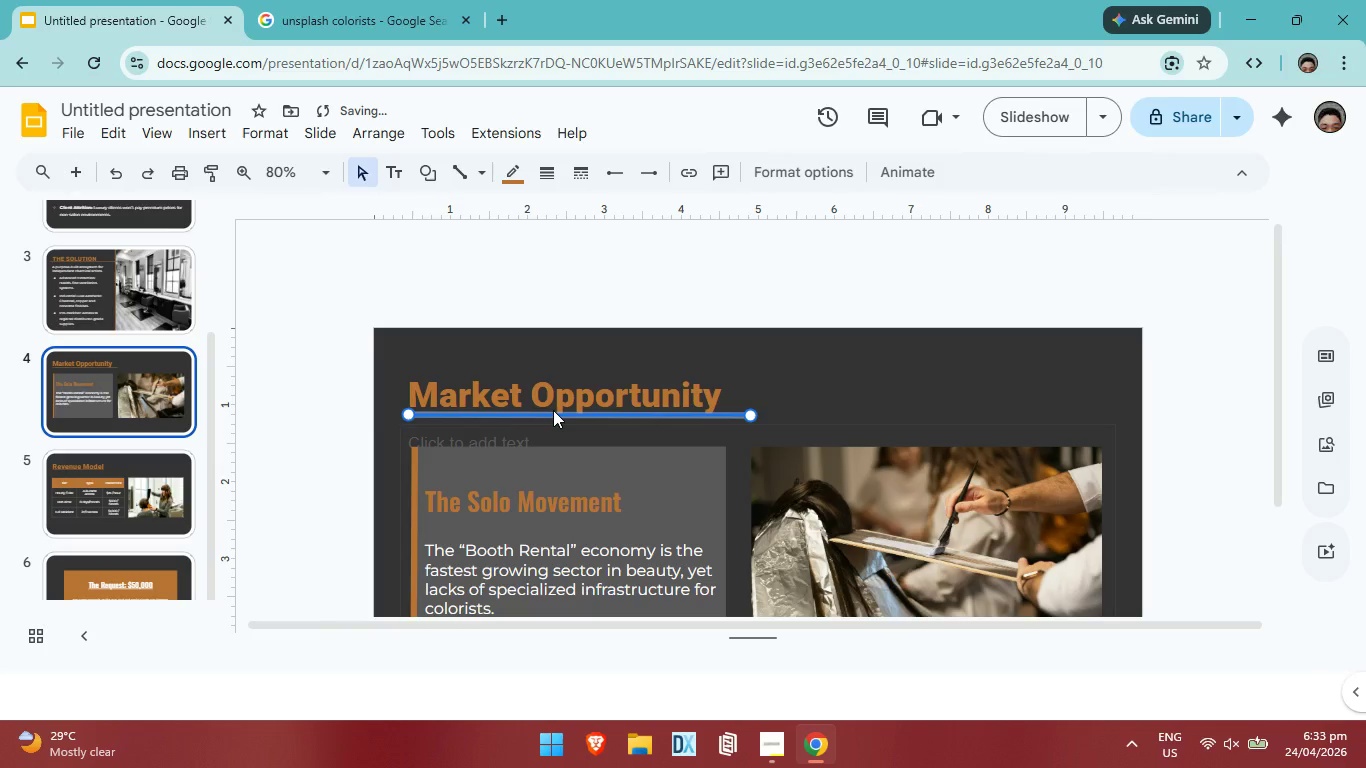 
key(ArrowUp)
 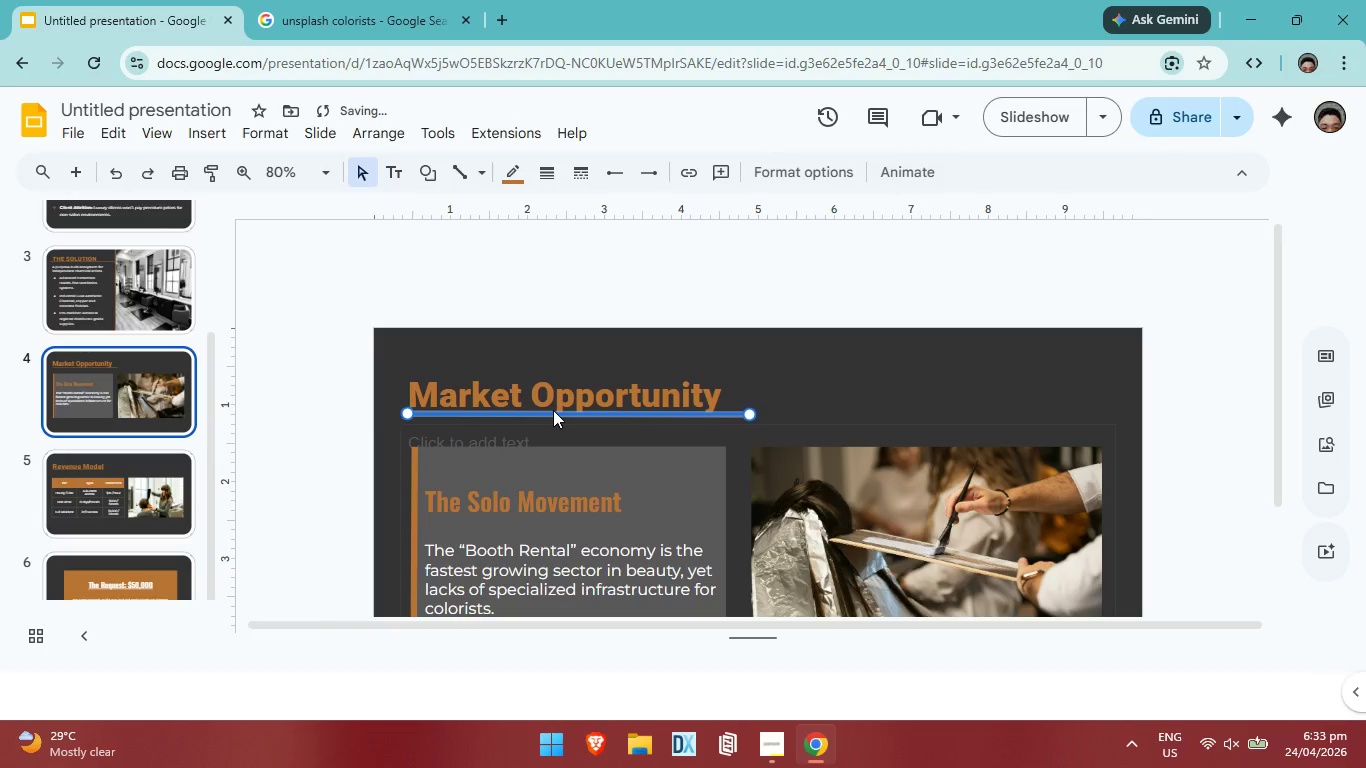 
key(ArrowLeft)
 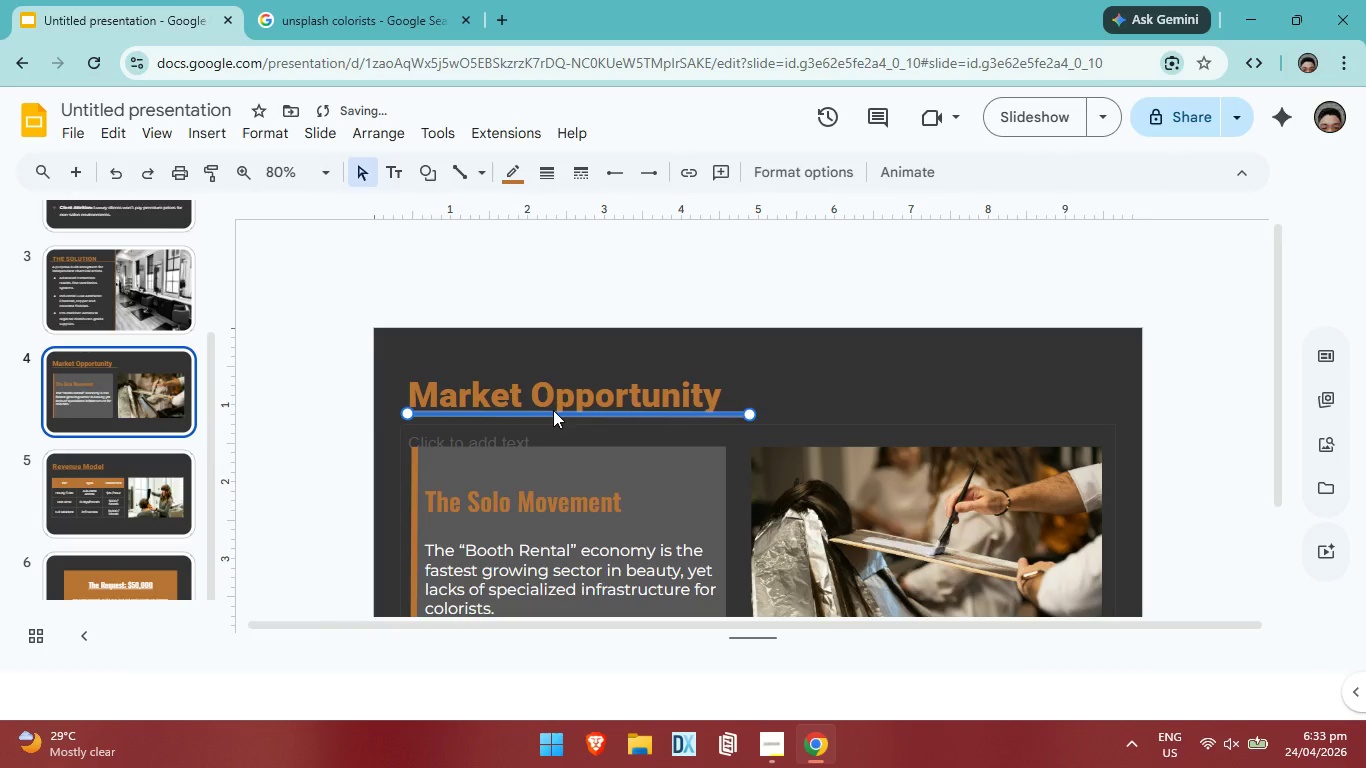 
key(ArrowDown)
 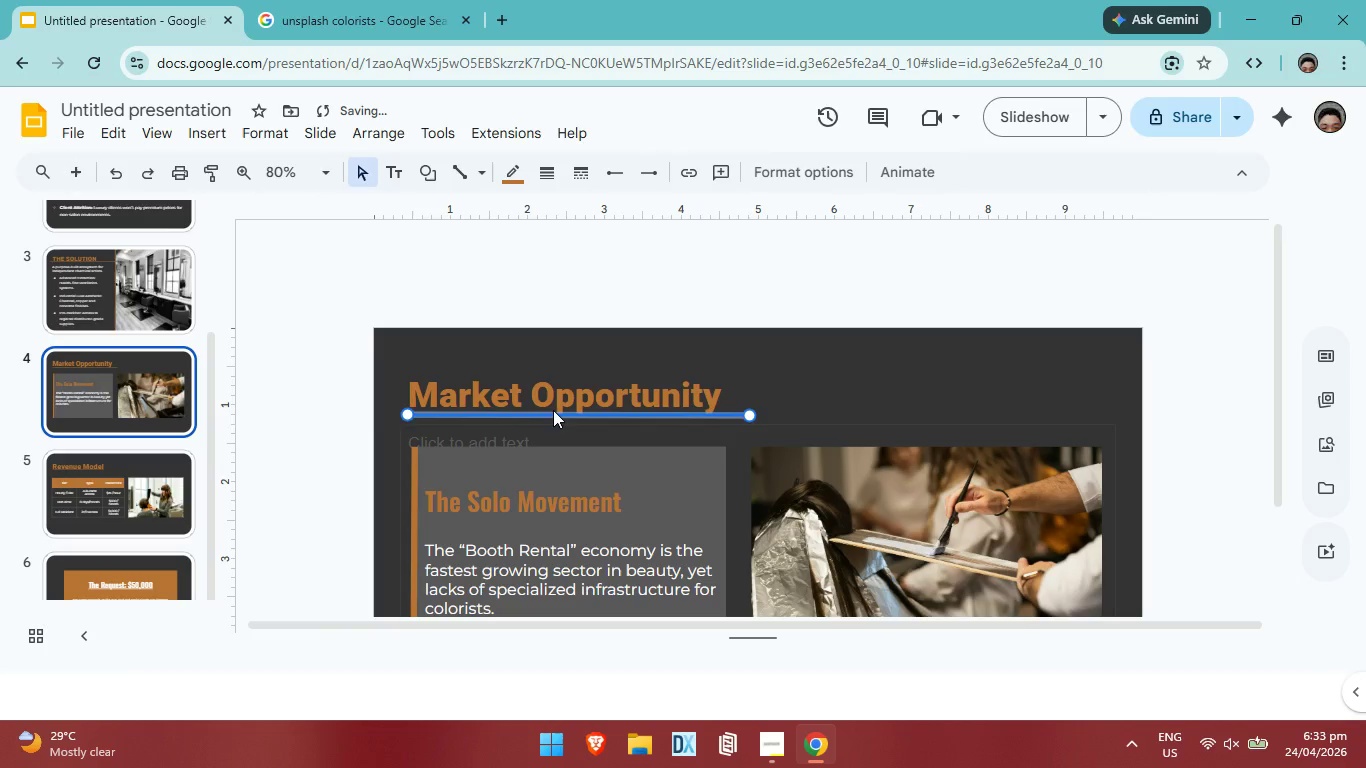 
left_click_drag(start_coordinate=[553, 410], to_coordinate=[631, 352])
 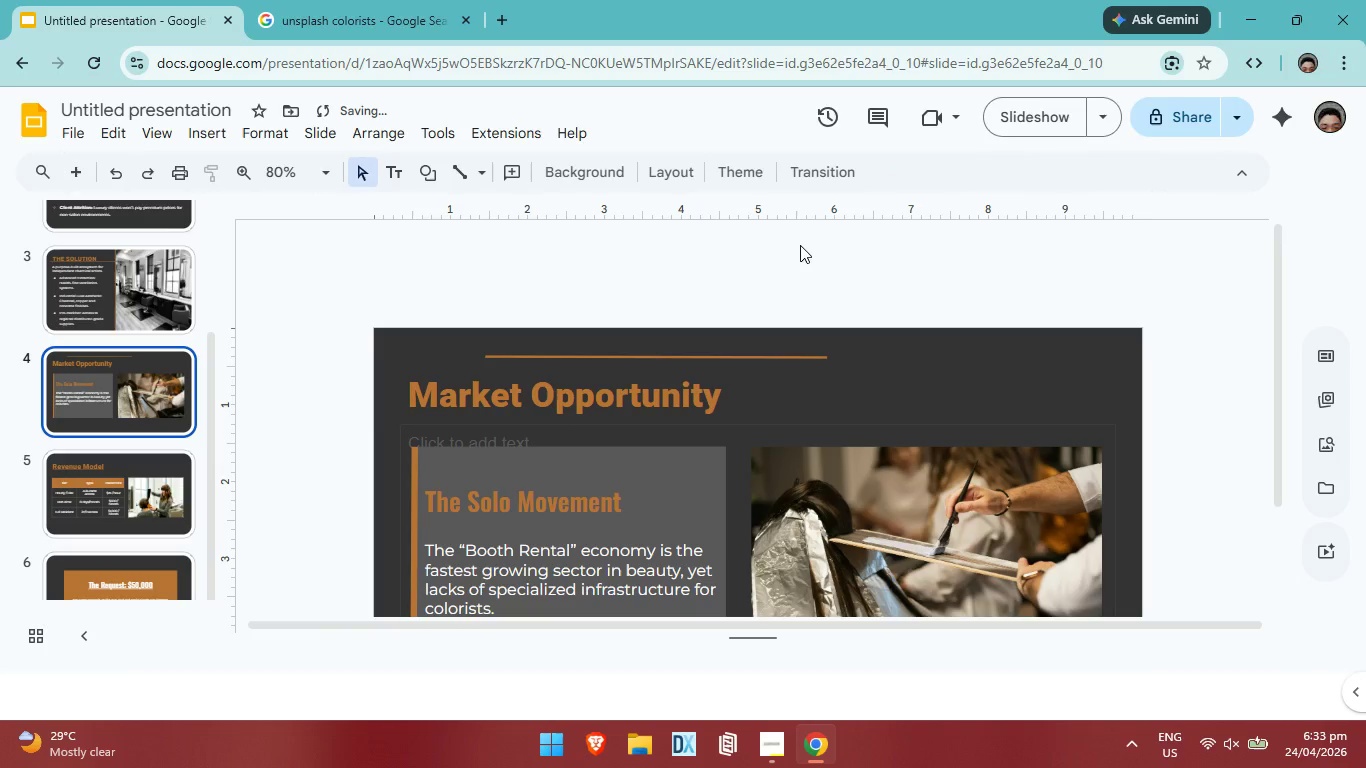 
left_click([800, 245])
 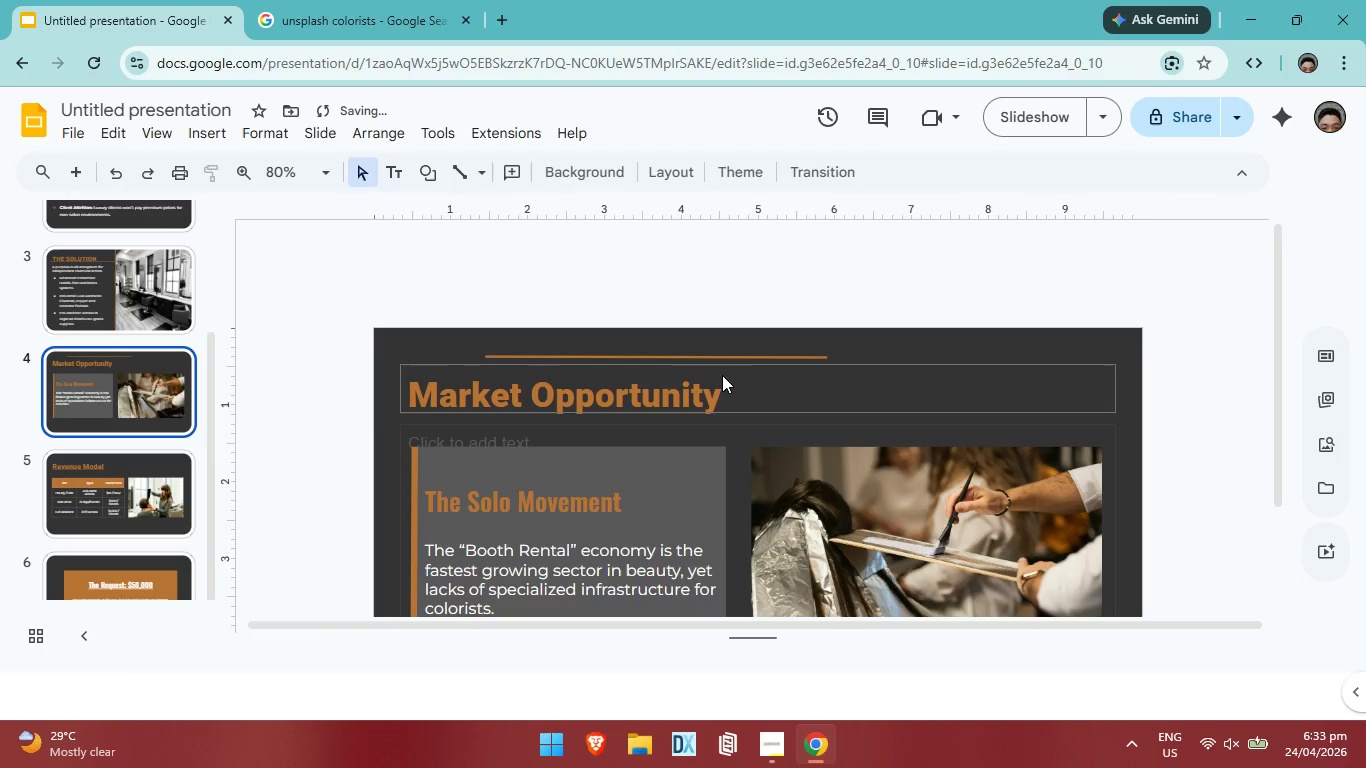 
key(Control+ControlLeft)
 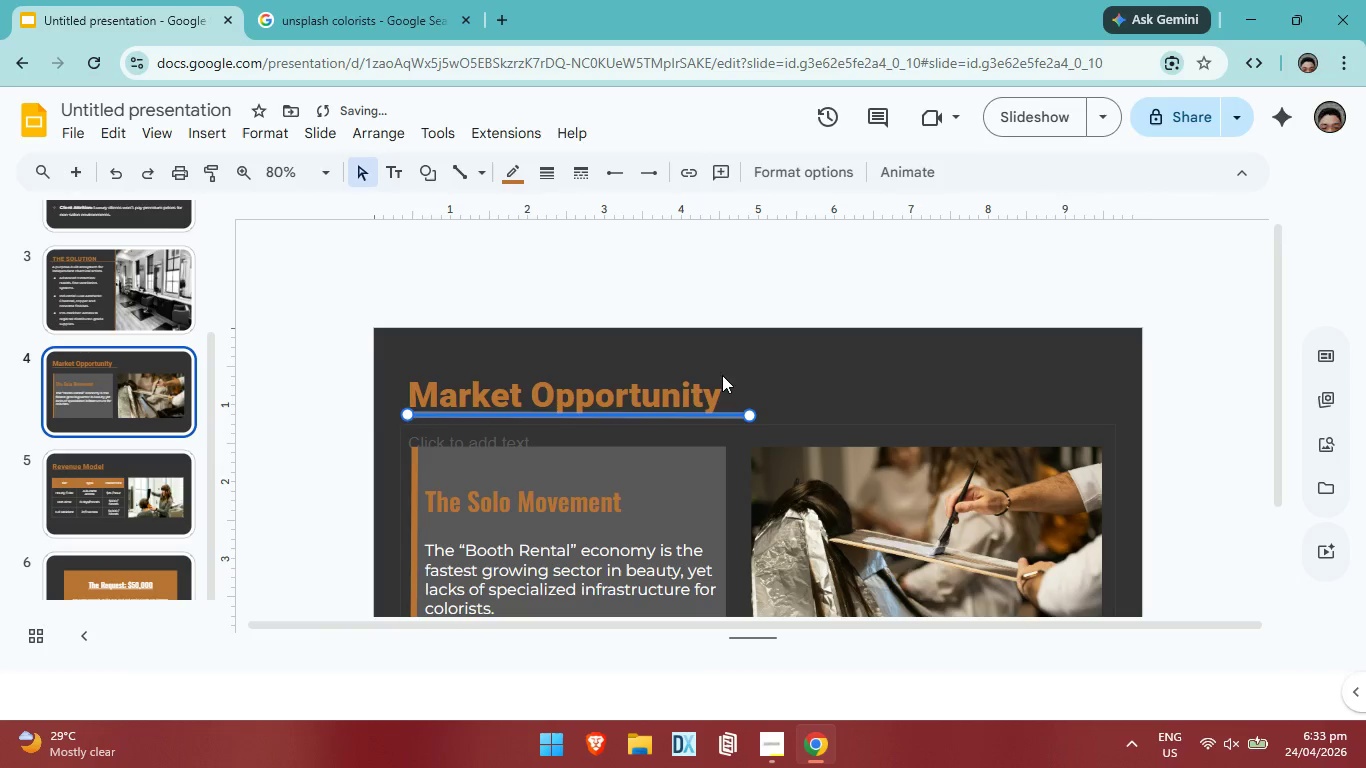 
key(Control+Z)
 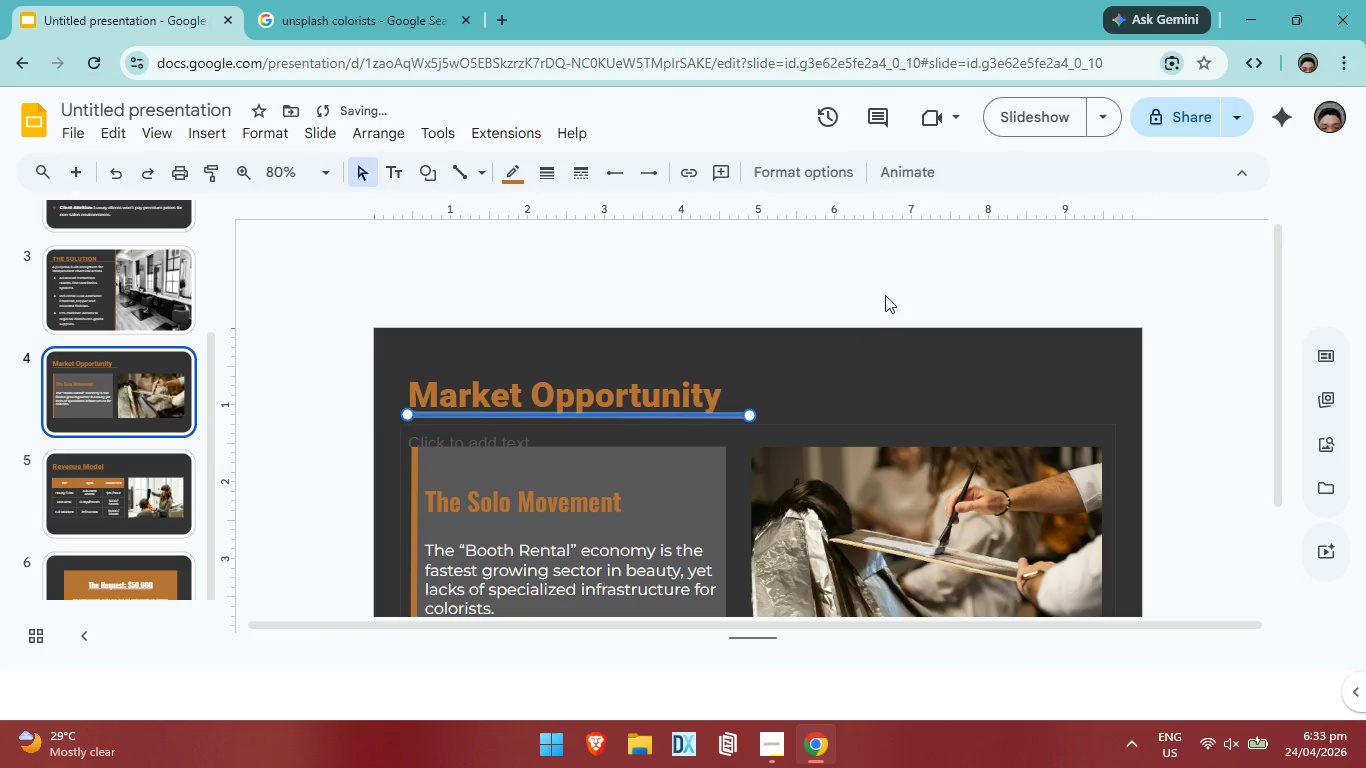 
left_click([885, 293])
 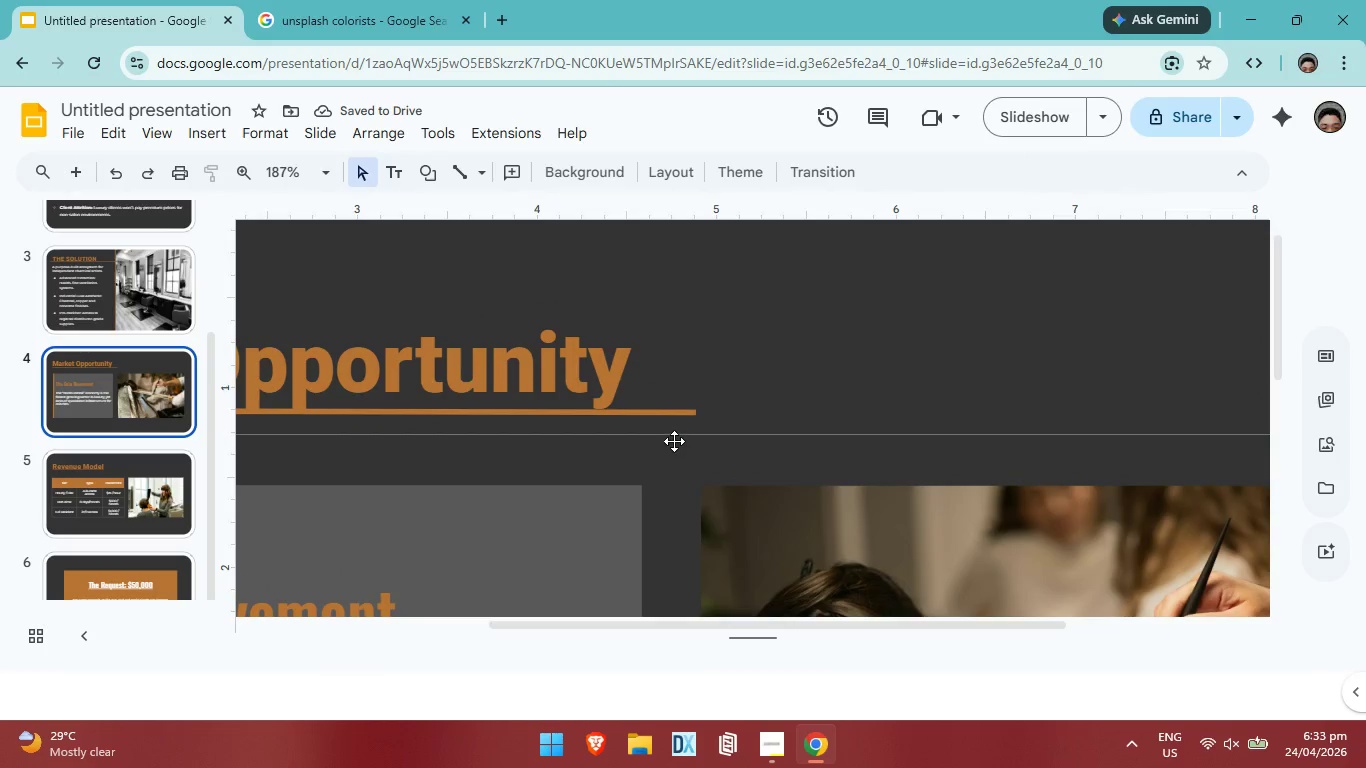 
left_click([683, 409])
 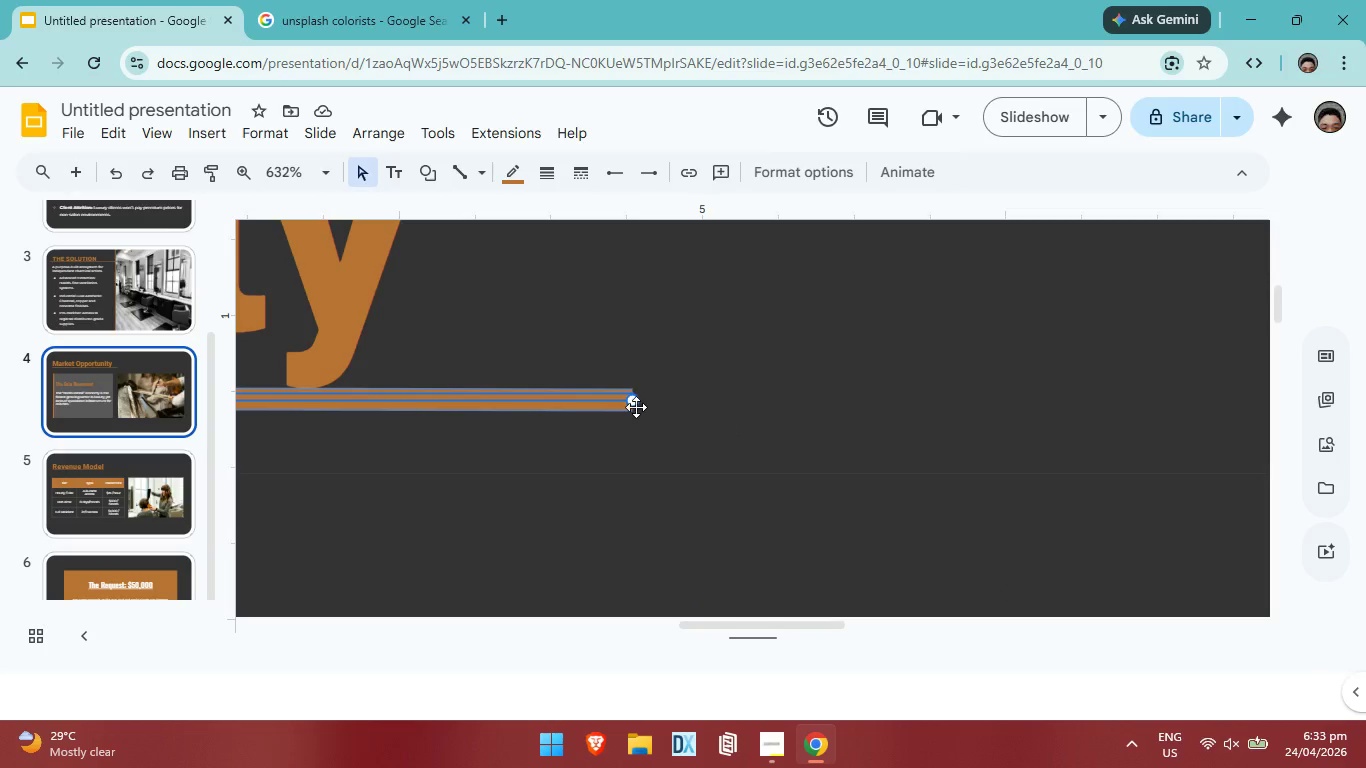 
left_click_drag(start_coordinate=[636, 402], to_coordinate=[376, 397])
 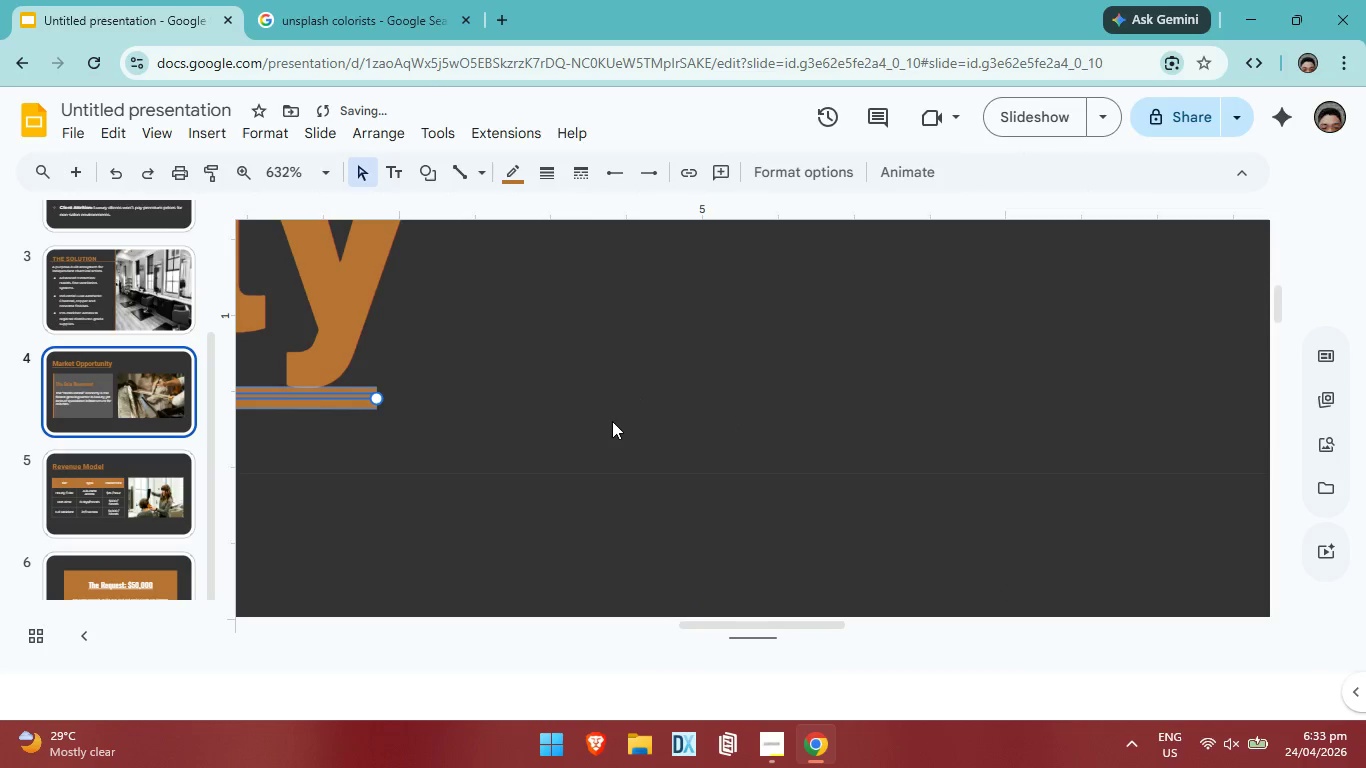 
left_click([612, 421])
 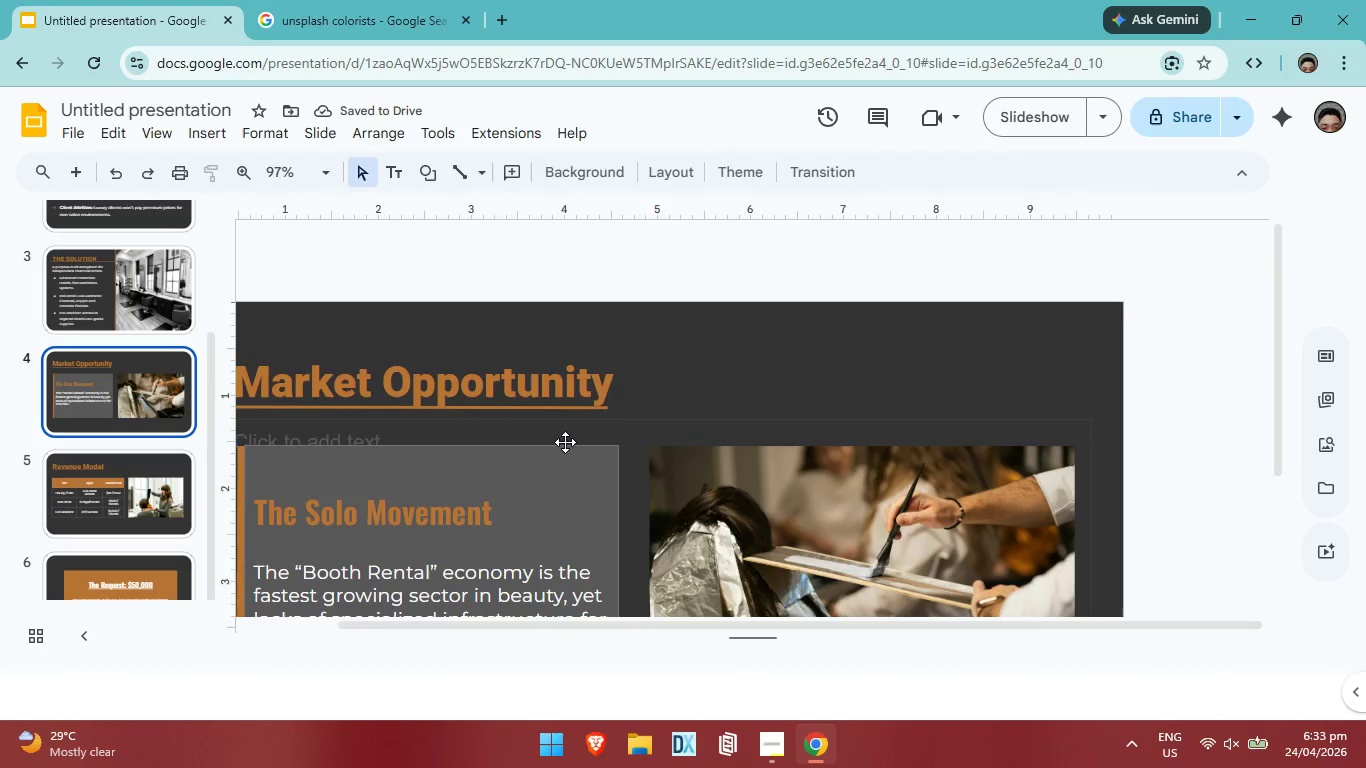 
wait(5.3)
 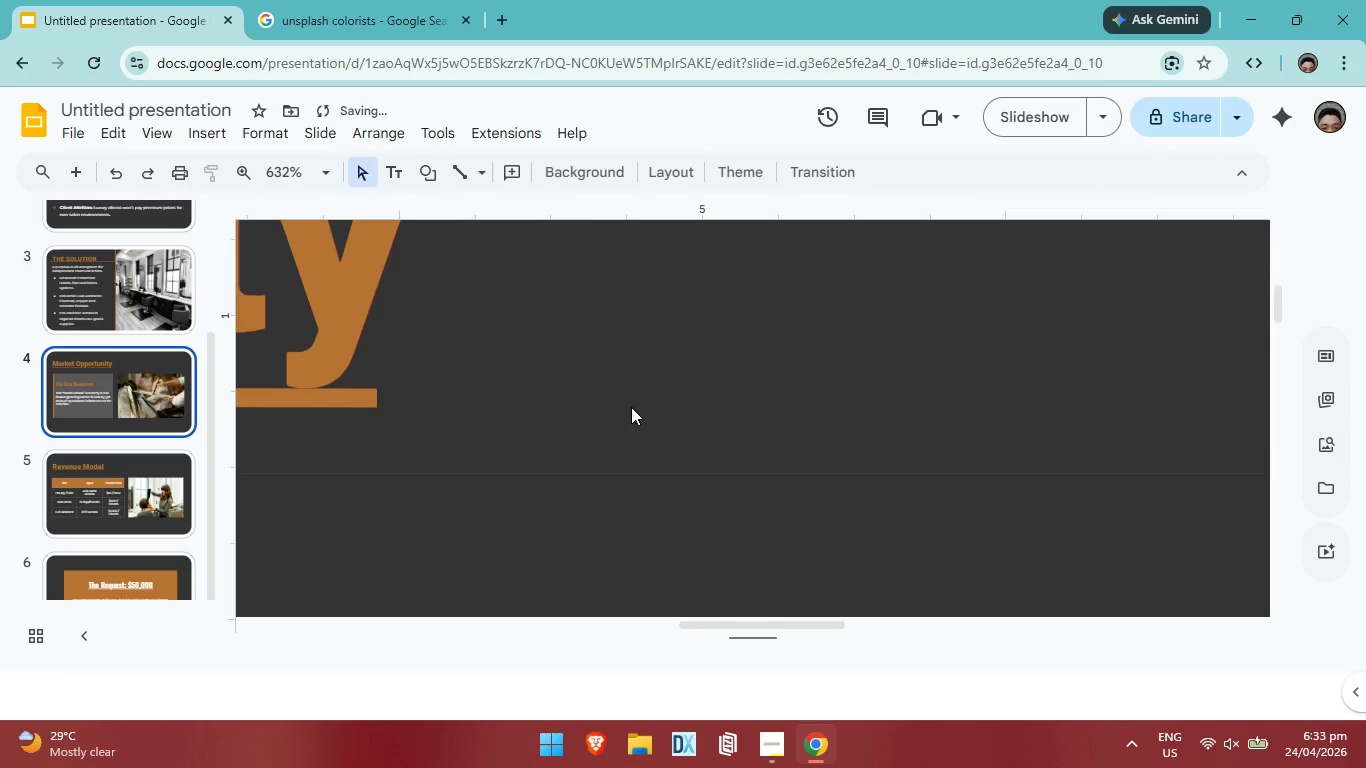 
left_click([553, 417])
 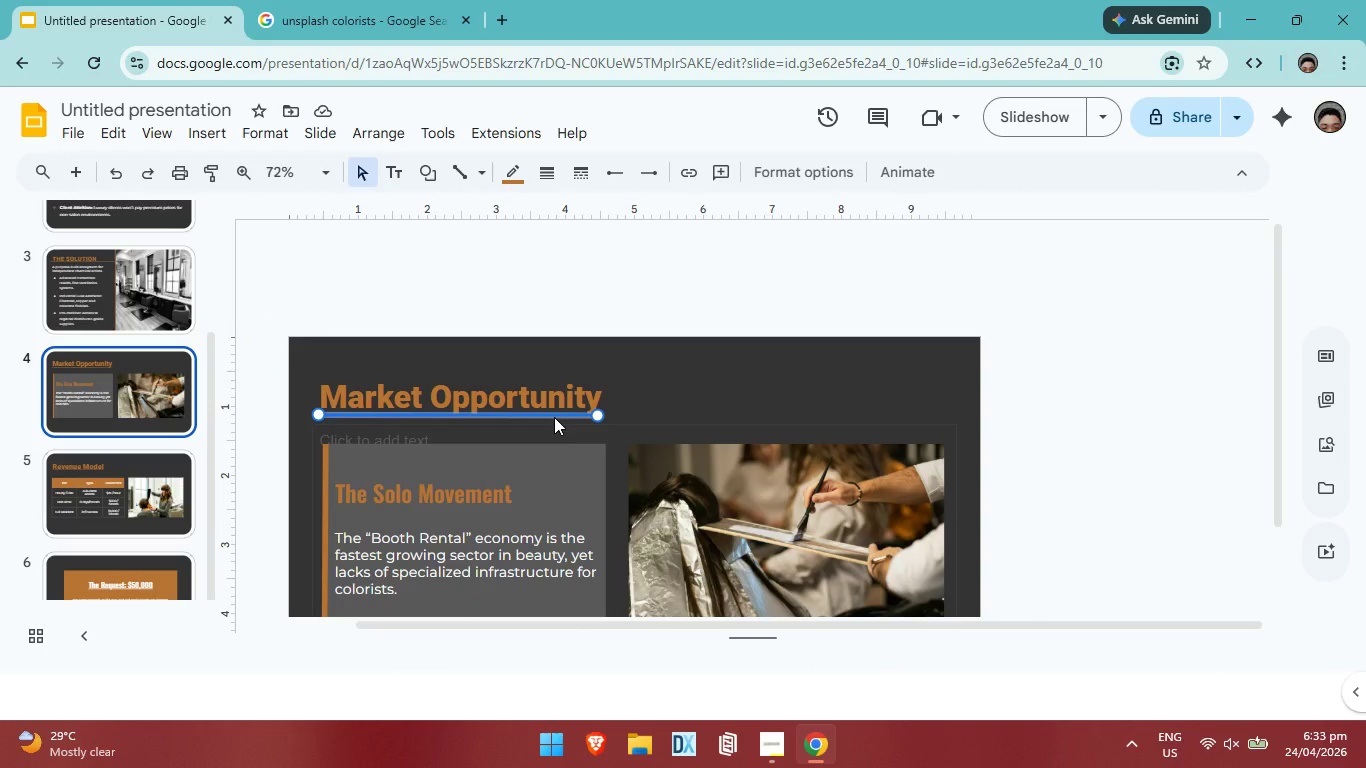 
key(ArrowDown)
 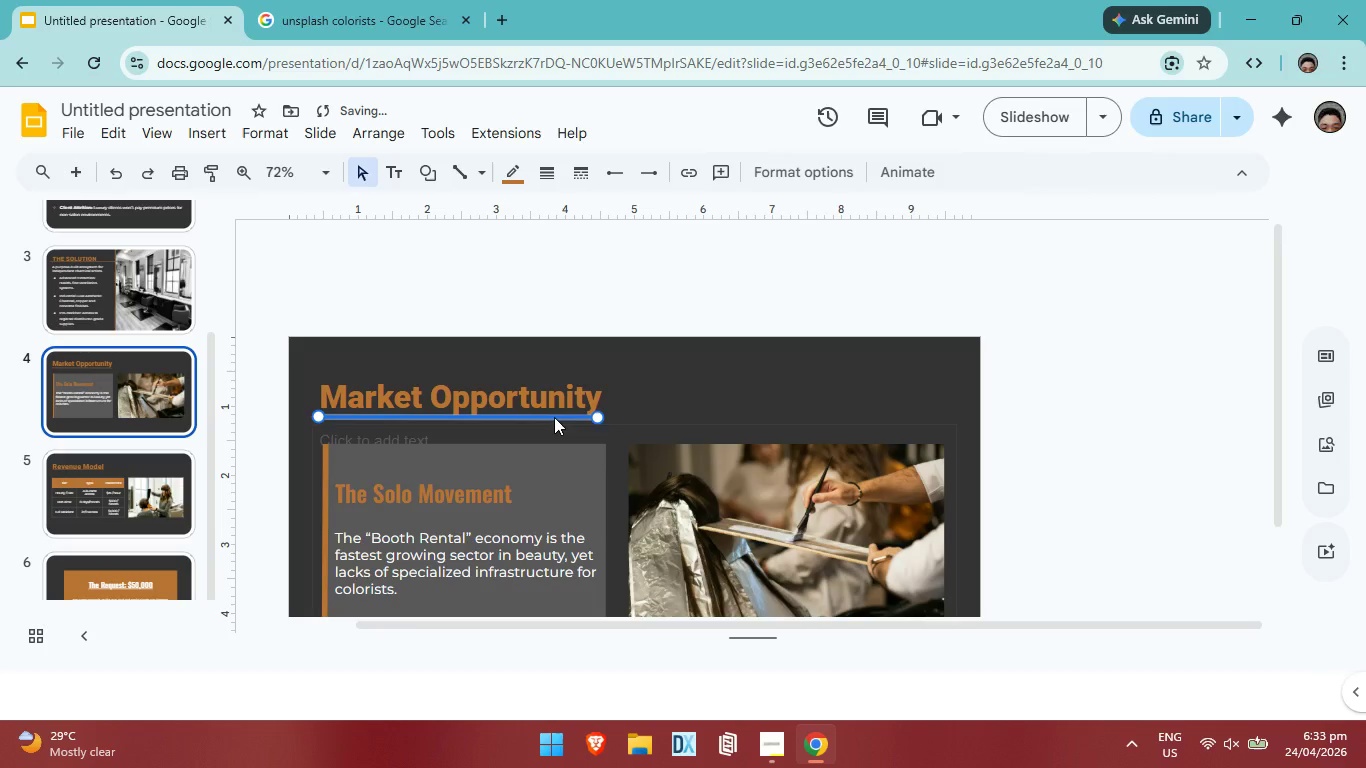 
key(ArrowDown)
 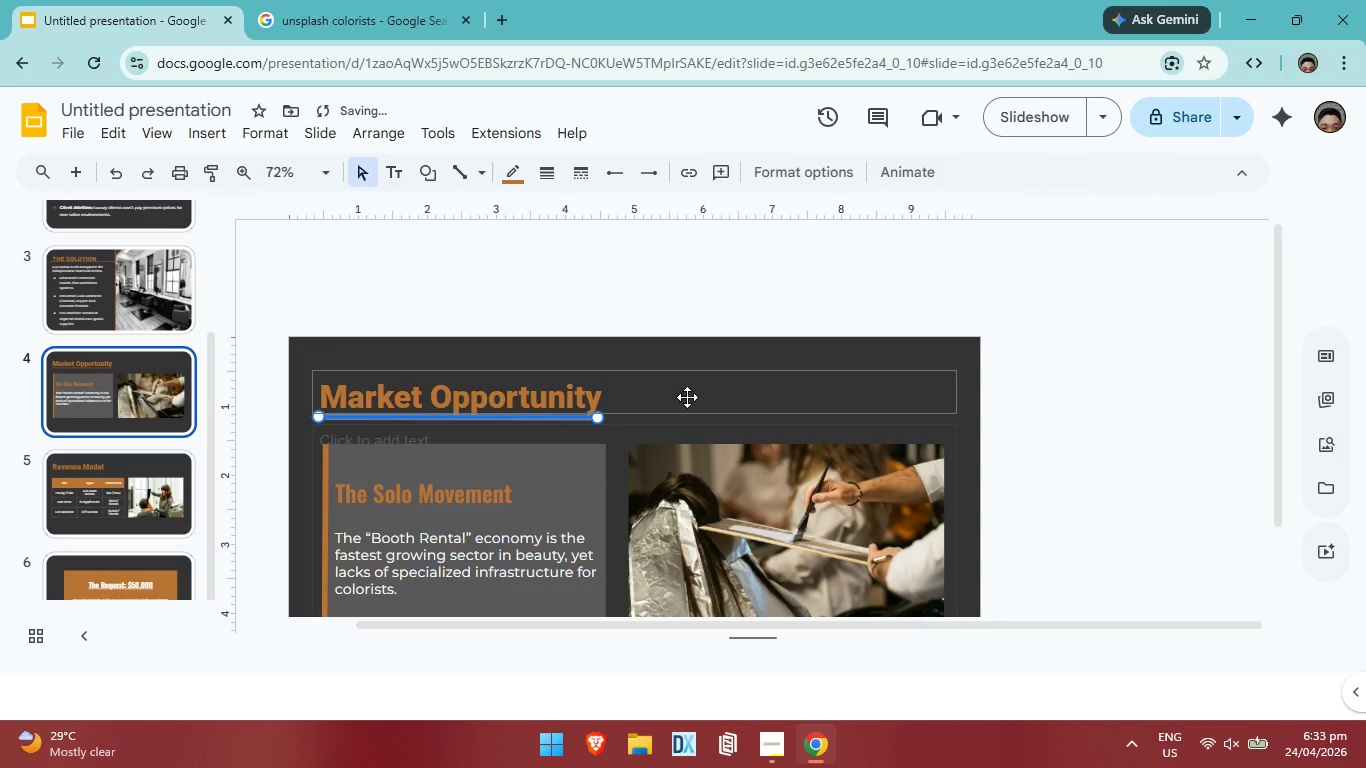 
left_click([687, 397])
 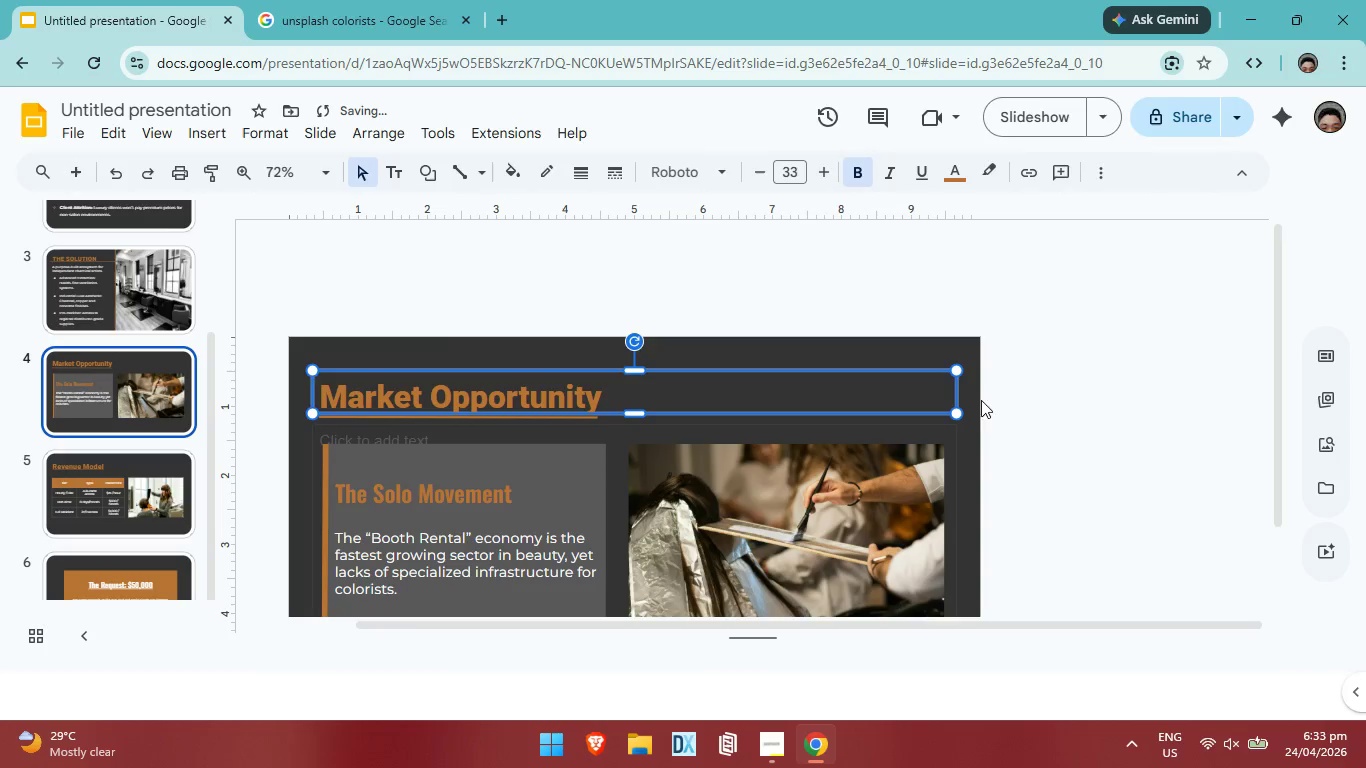 
left_click([1037, 406])
 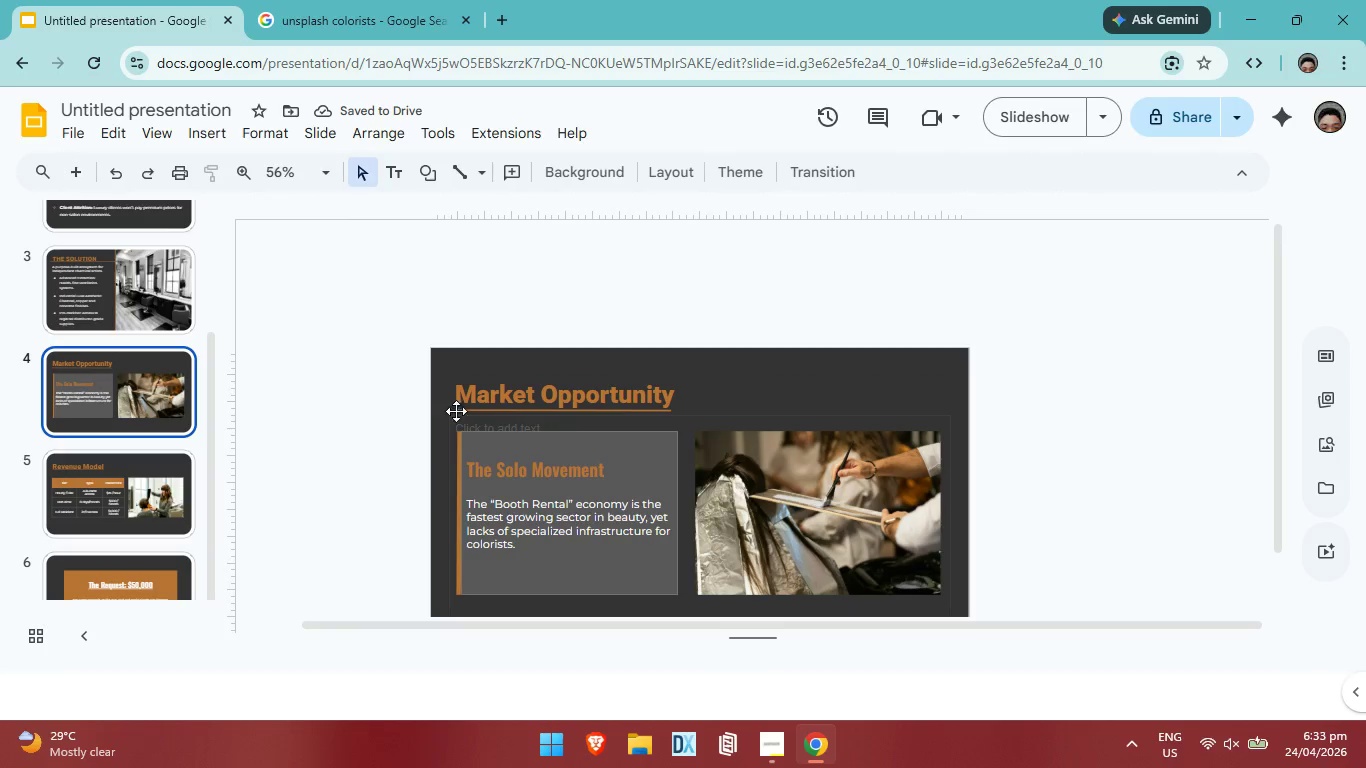 
wait(8.01)
 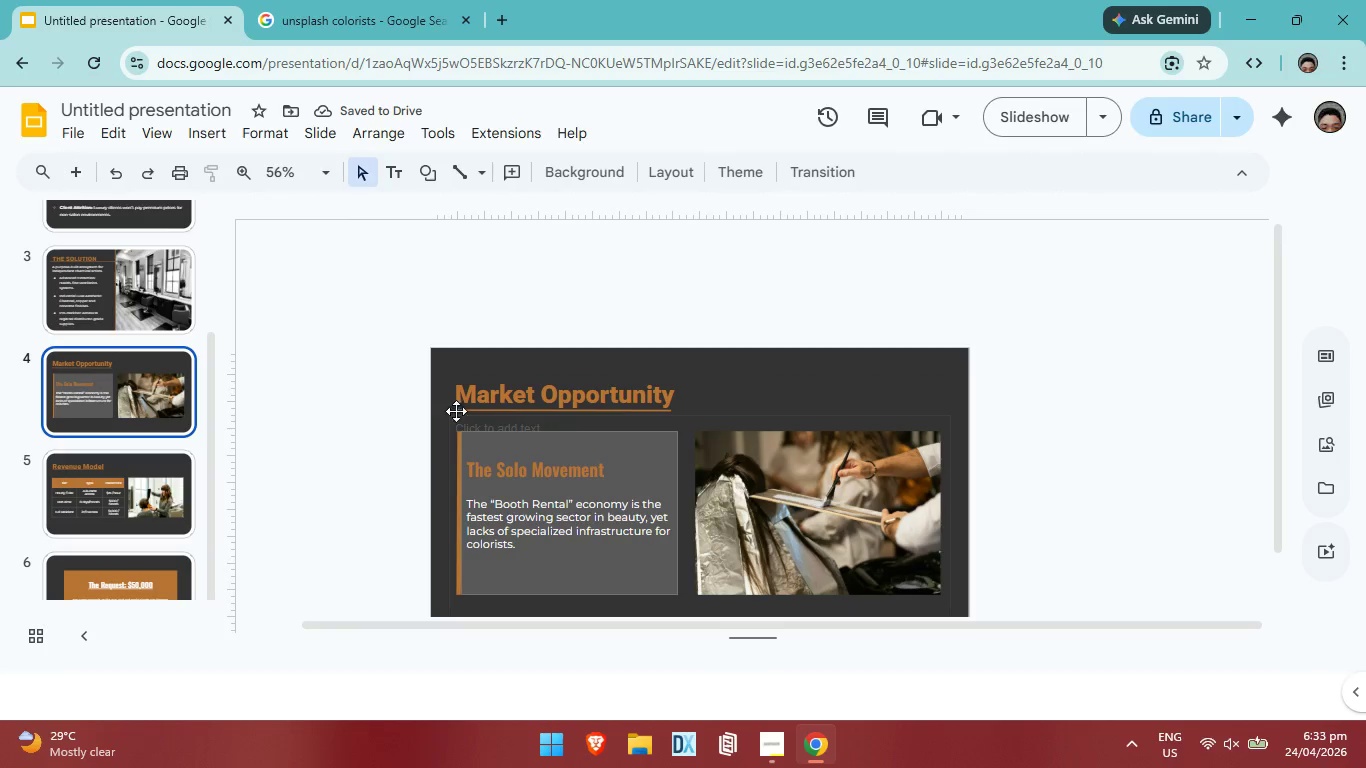 
left_click([159, 309])
 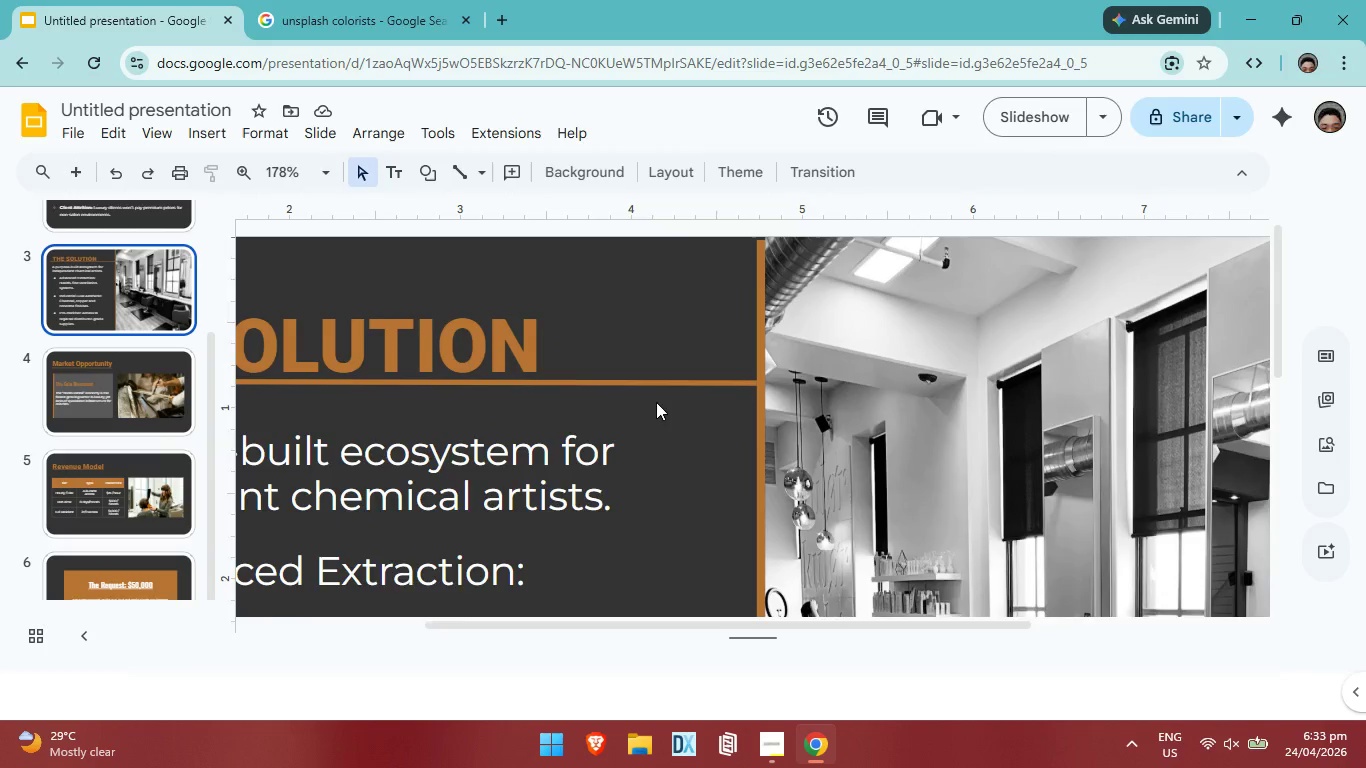 
left_click([665, 373])
 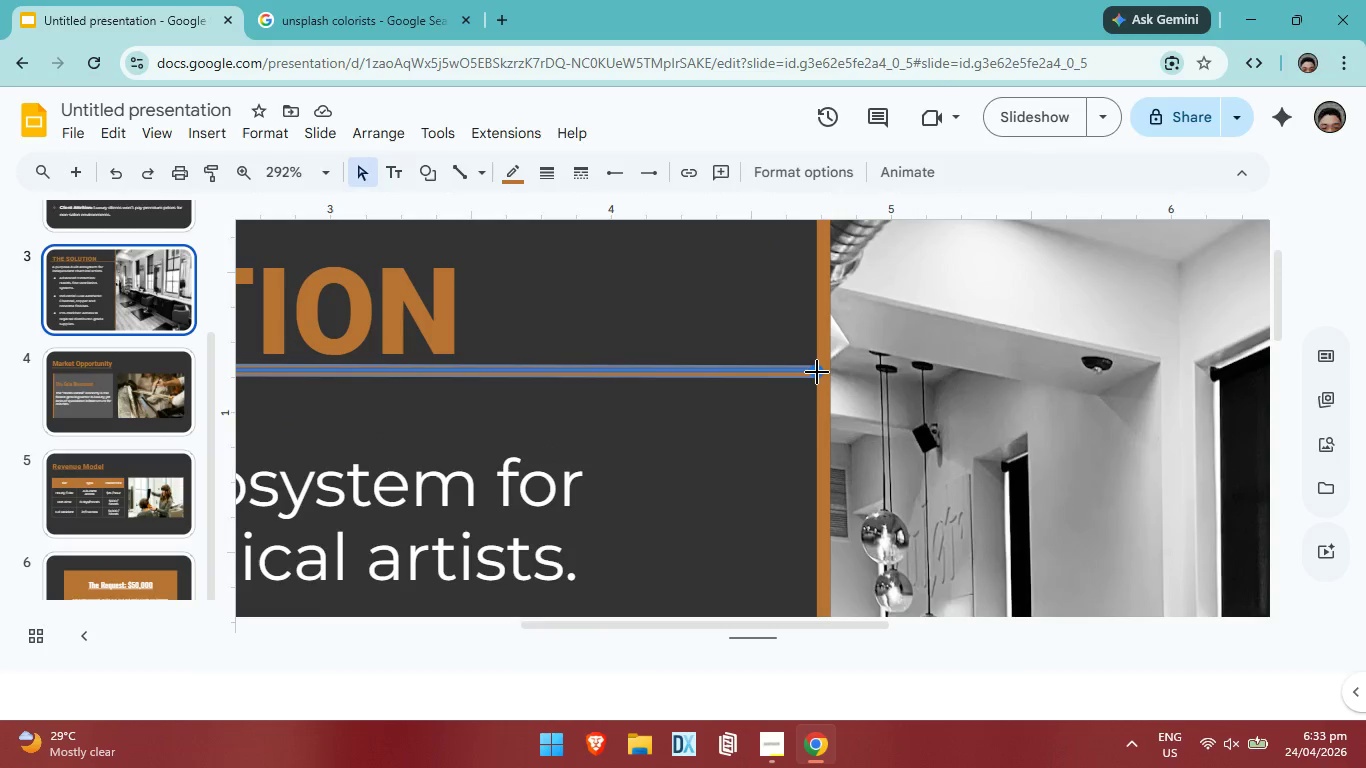 
left_click_drag(start_coordinate=[817, 372], to_coordinate=[405, 370])
 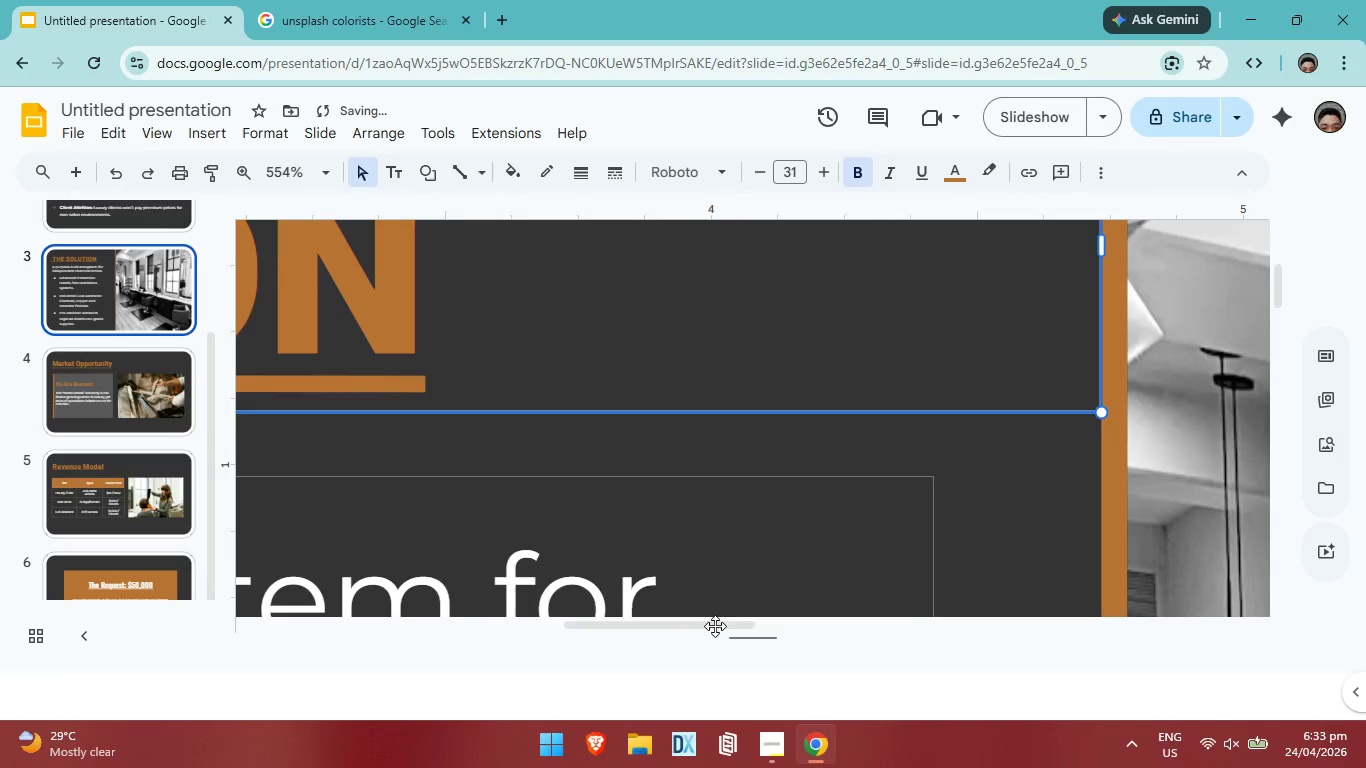 
left_click_drag(start_coordinate=[712, 626], to_coordinate=[424, 605])
 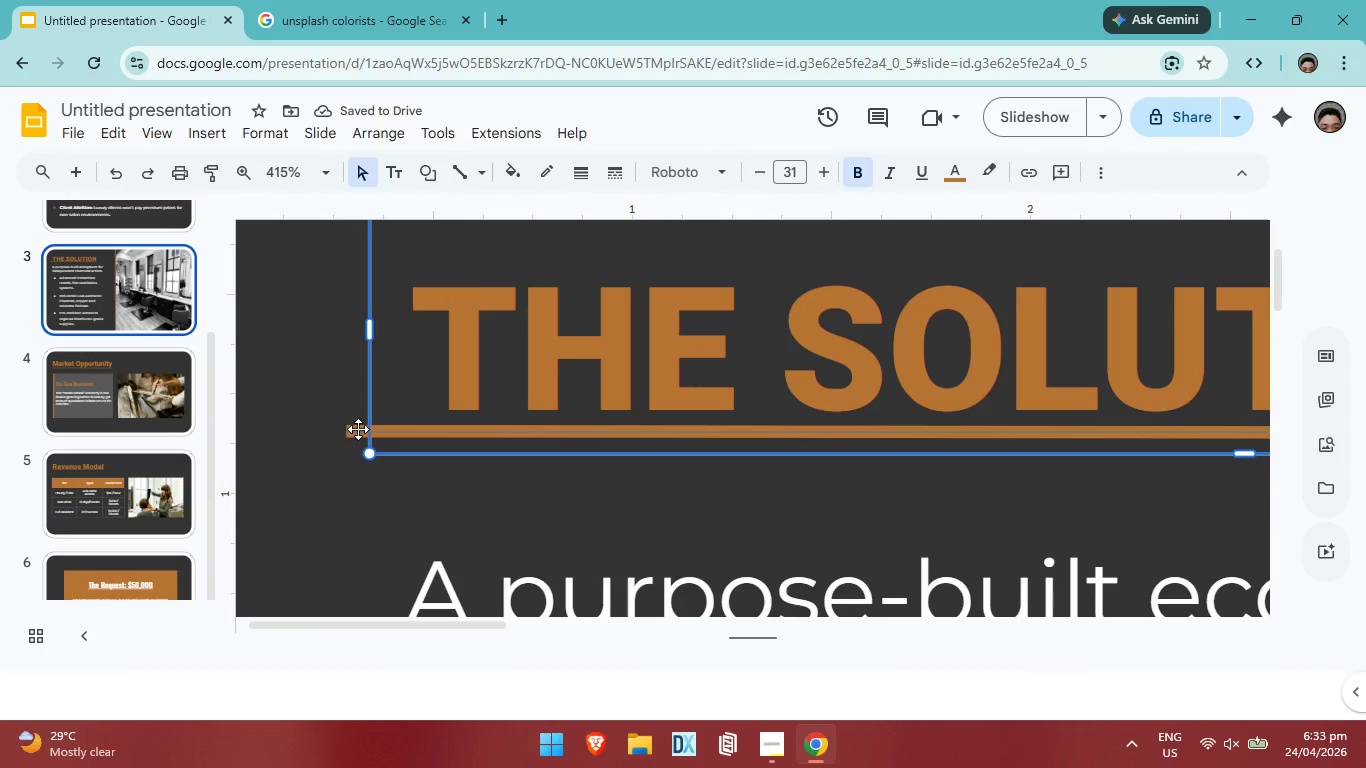 
left_click([358, 429])